 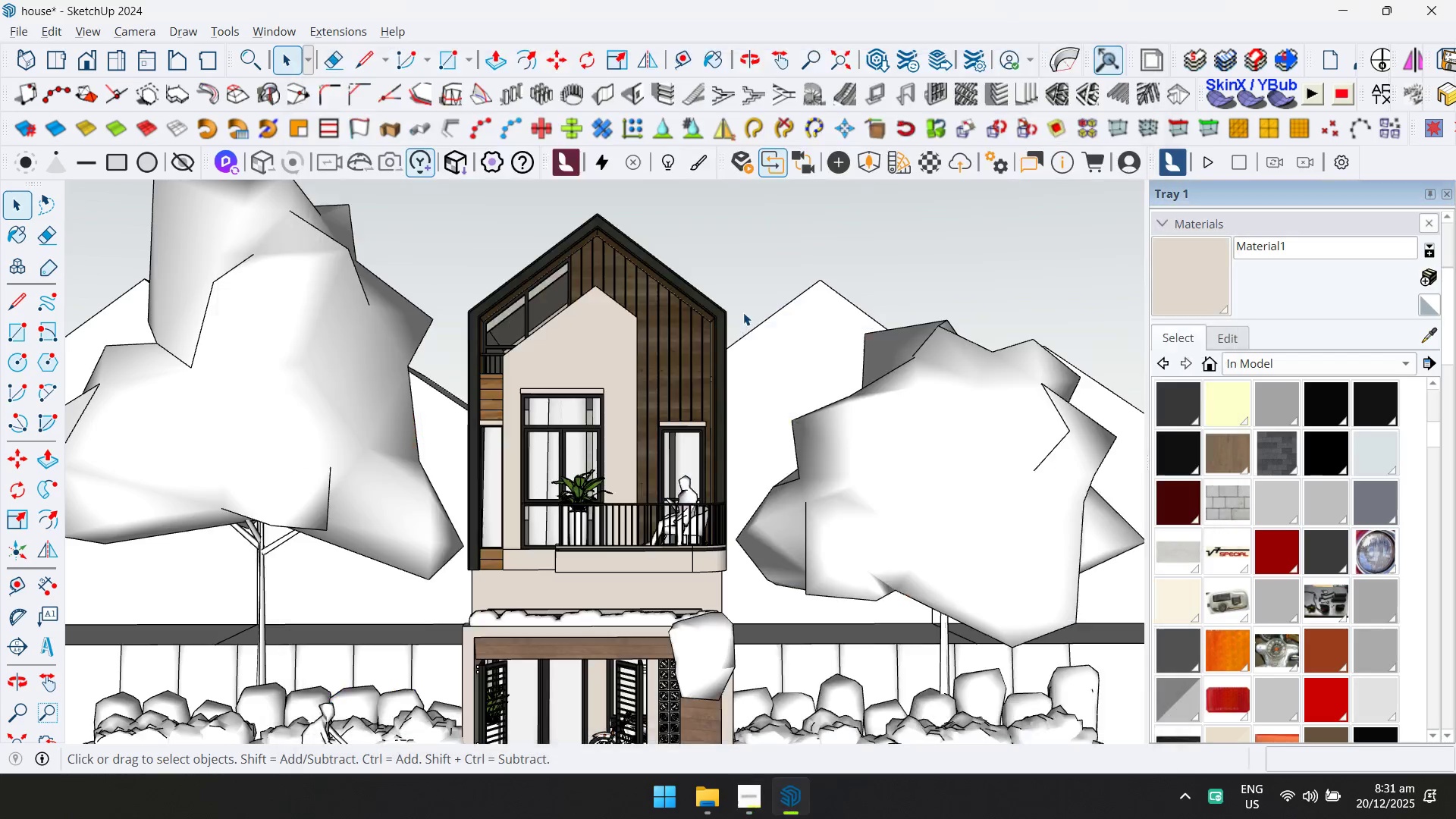 
scroll: coordinate [716, 368], scroll_direction: down, amount: 12.0
 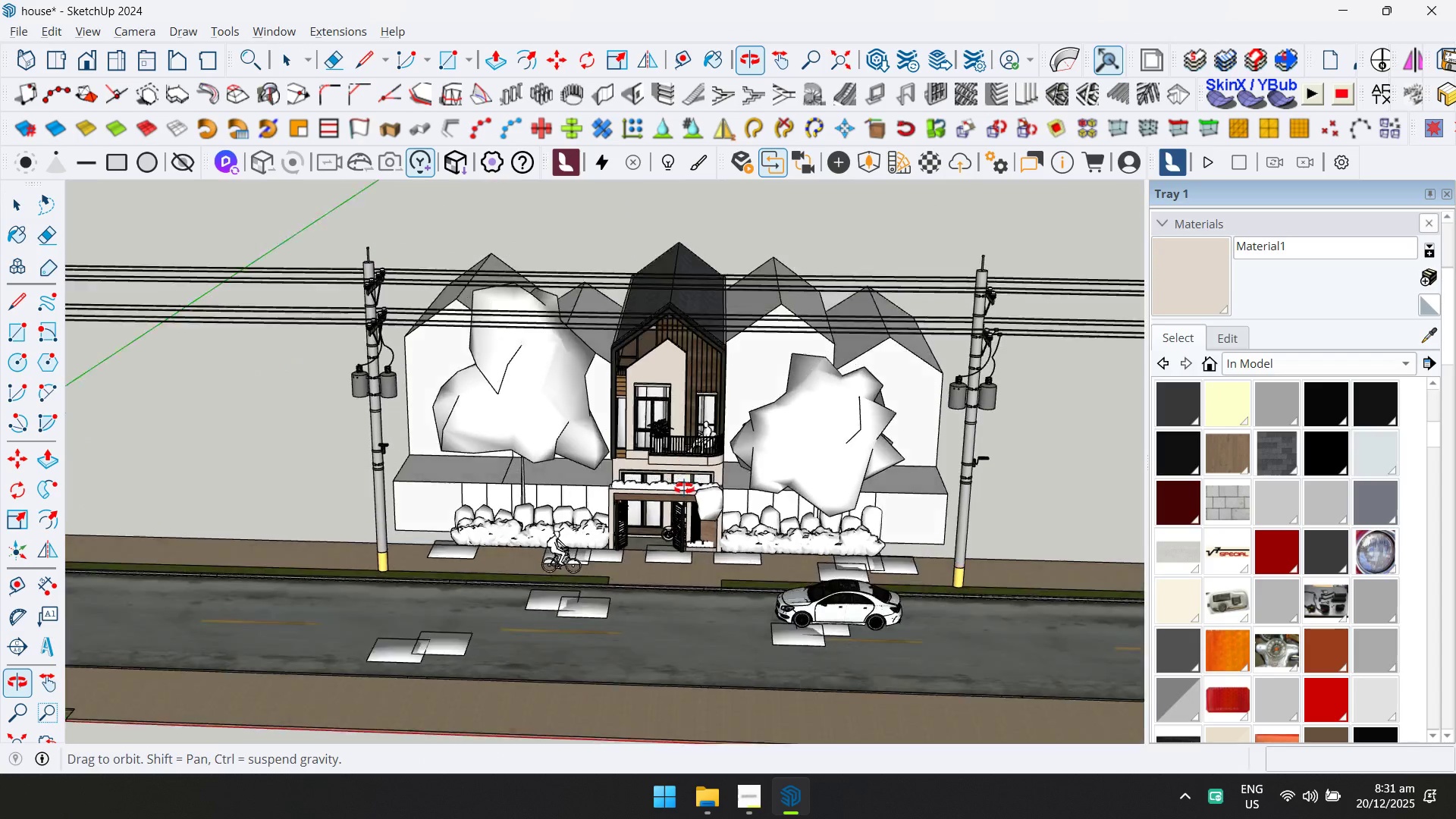 
scroll: coordinate [620, 327], scroll_direction: up, amount: 20.0
 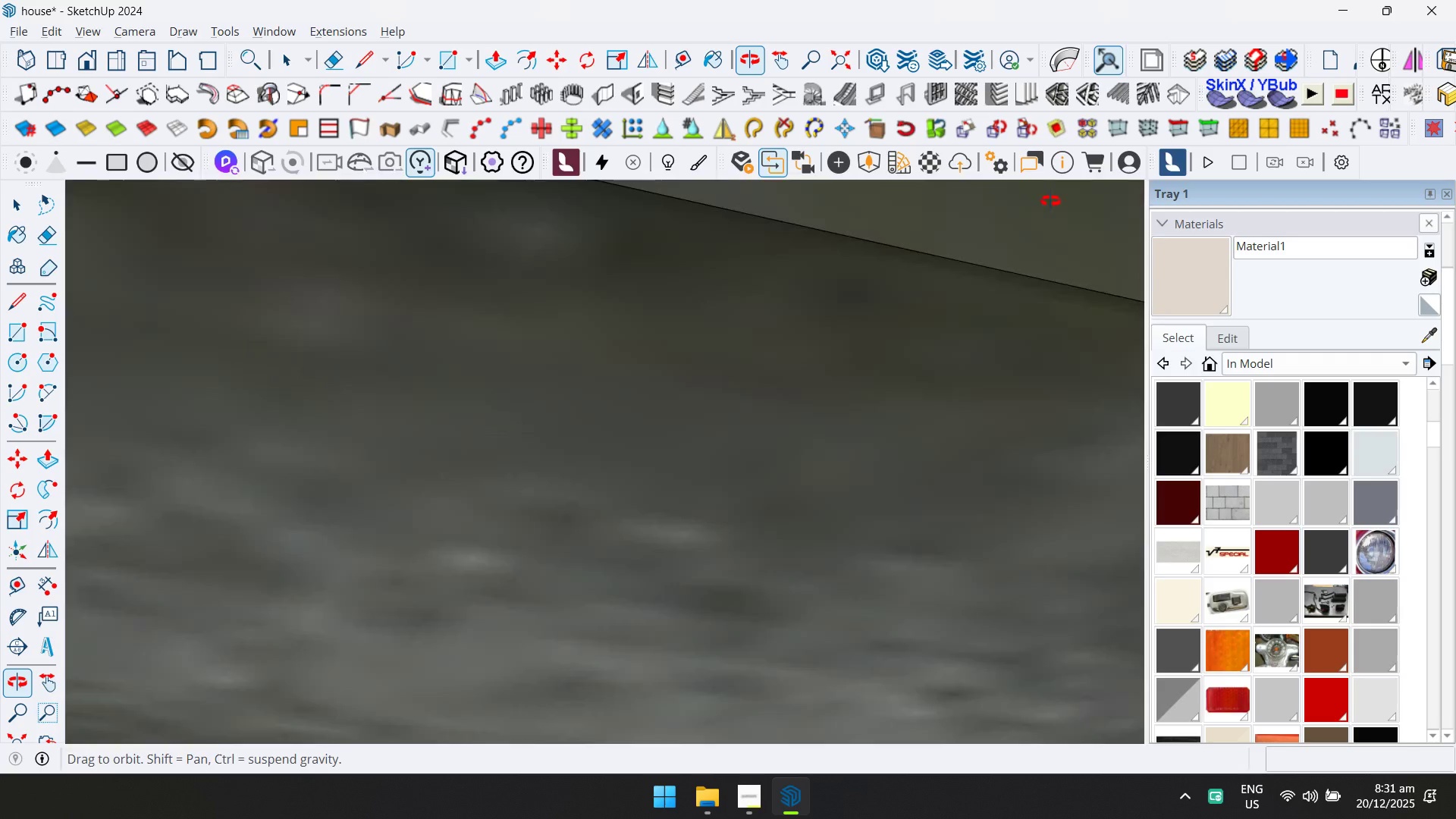 
key(Shift+ShiftLeft)
 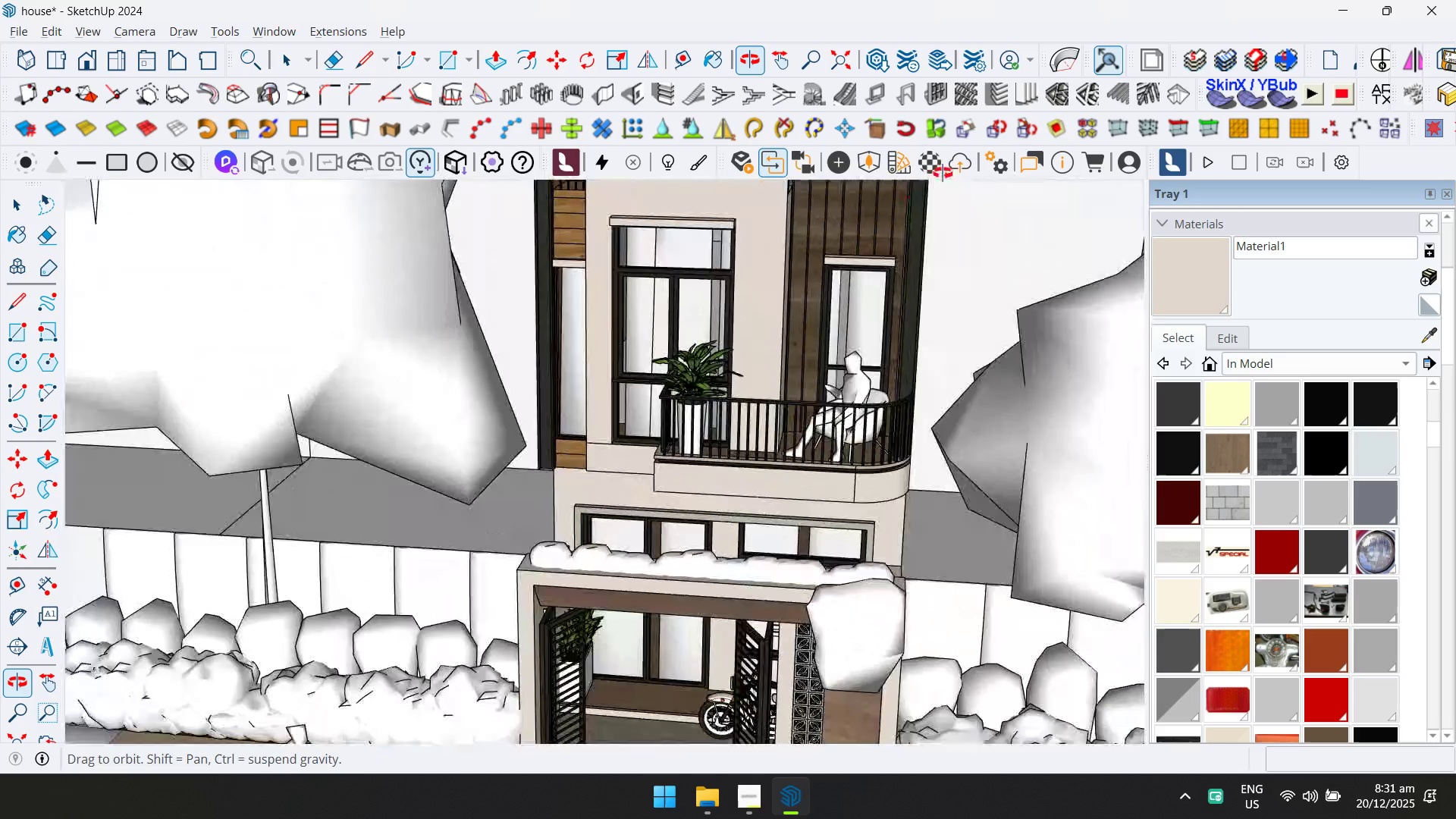 
hold_key(key=ShiftLeft, duration=0.39)
 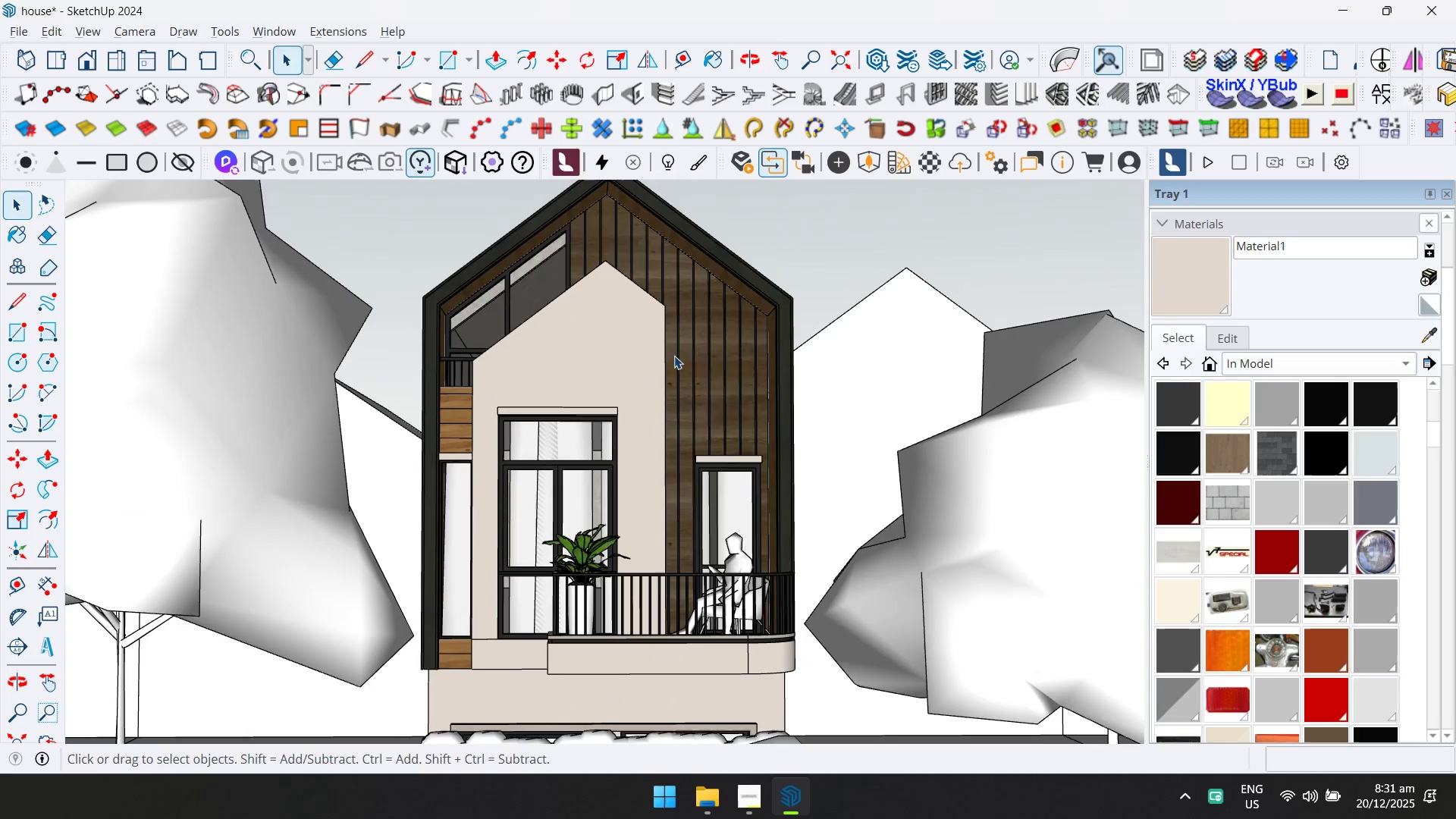 
double_click([703, 352])
 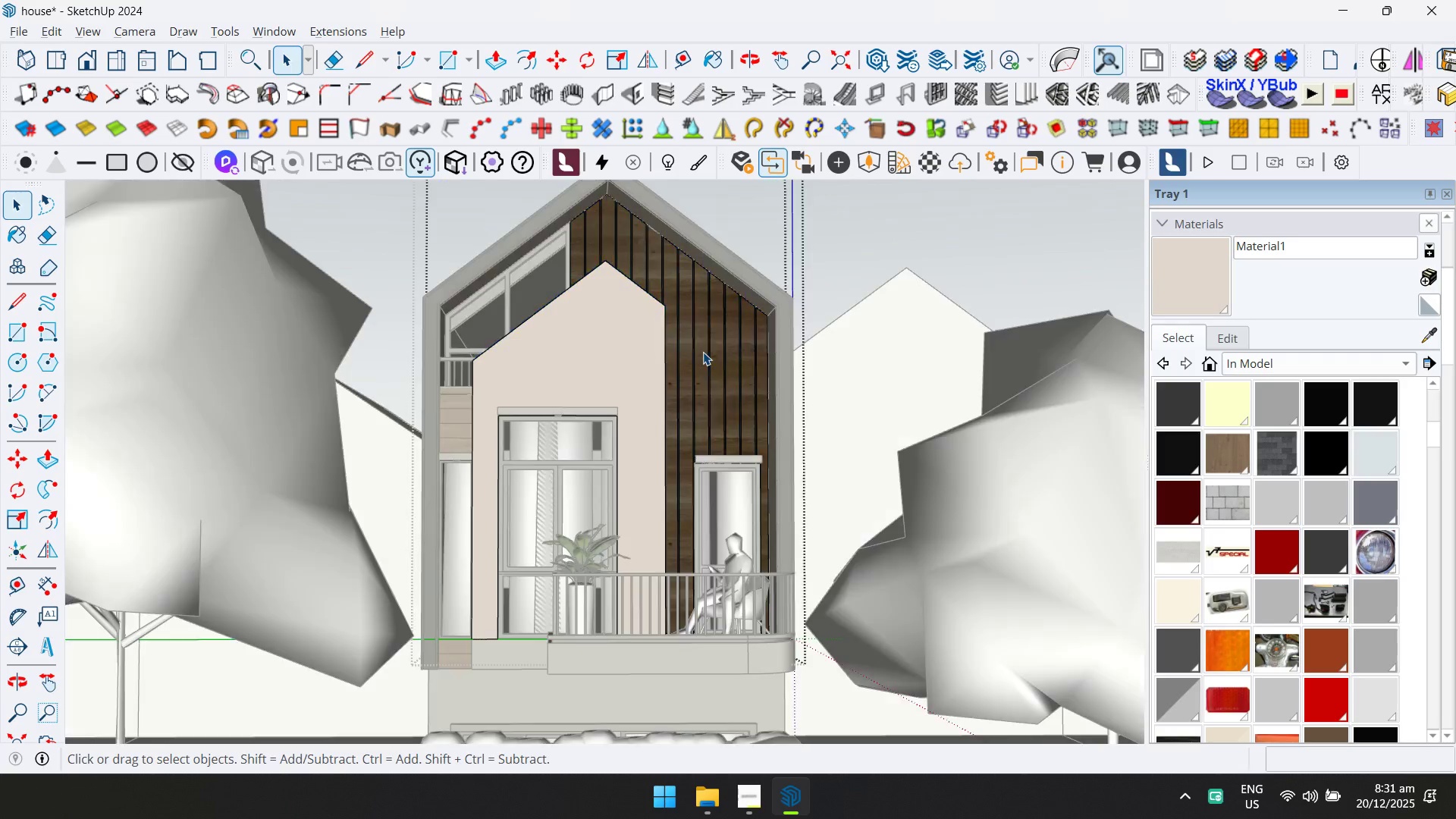 
double_click([703, 352])
 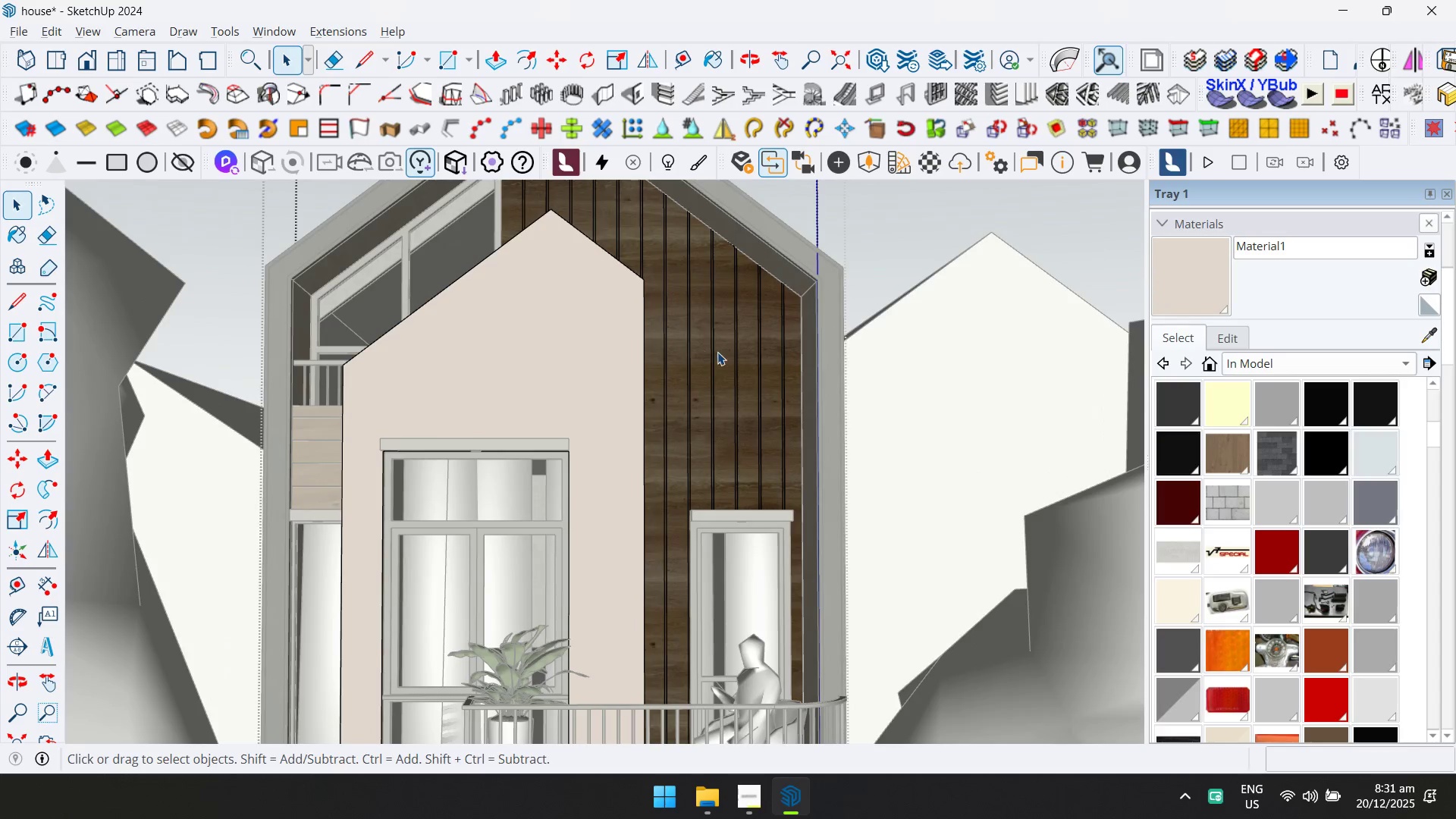 
scroll: coordinate [703, 352], scroll_direction: up, amount: 4.0
 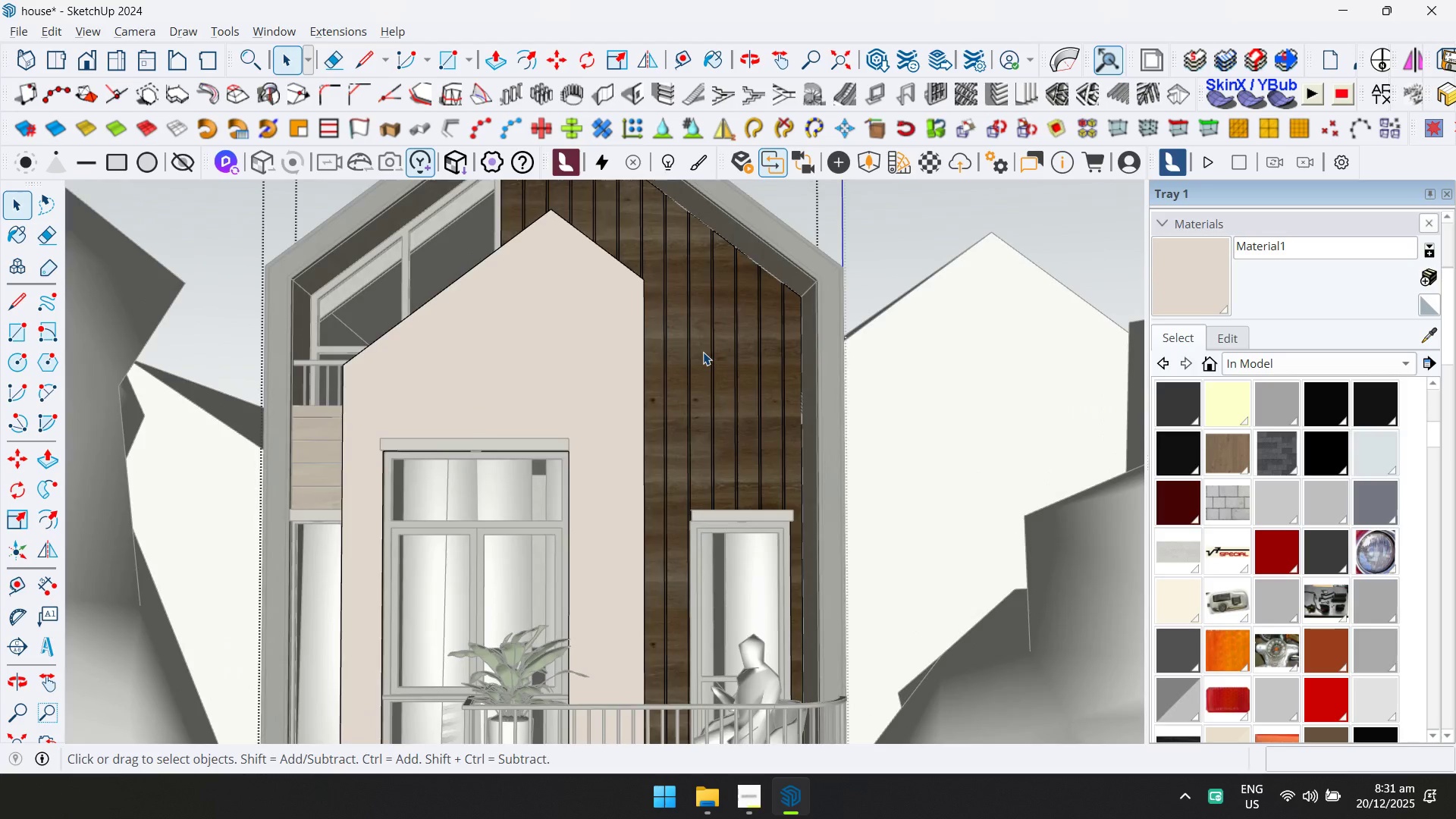 
triple_click([719, 352])
 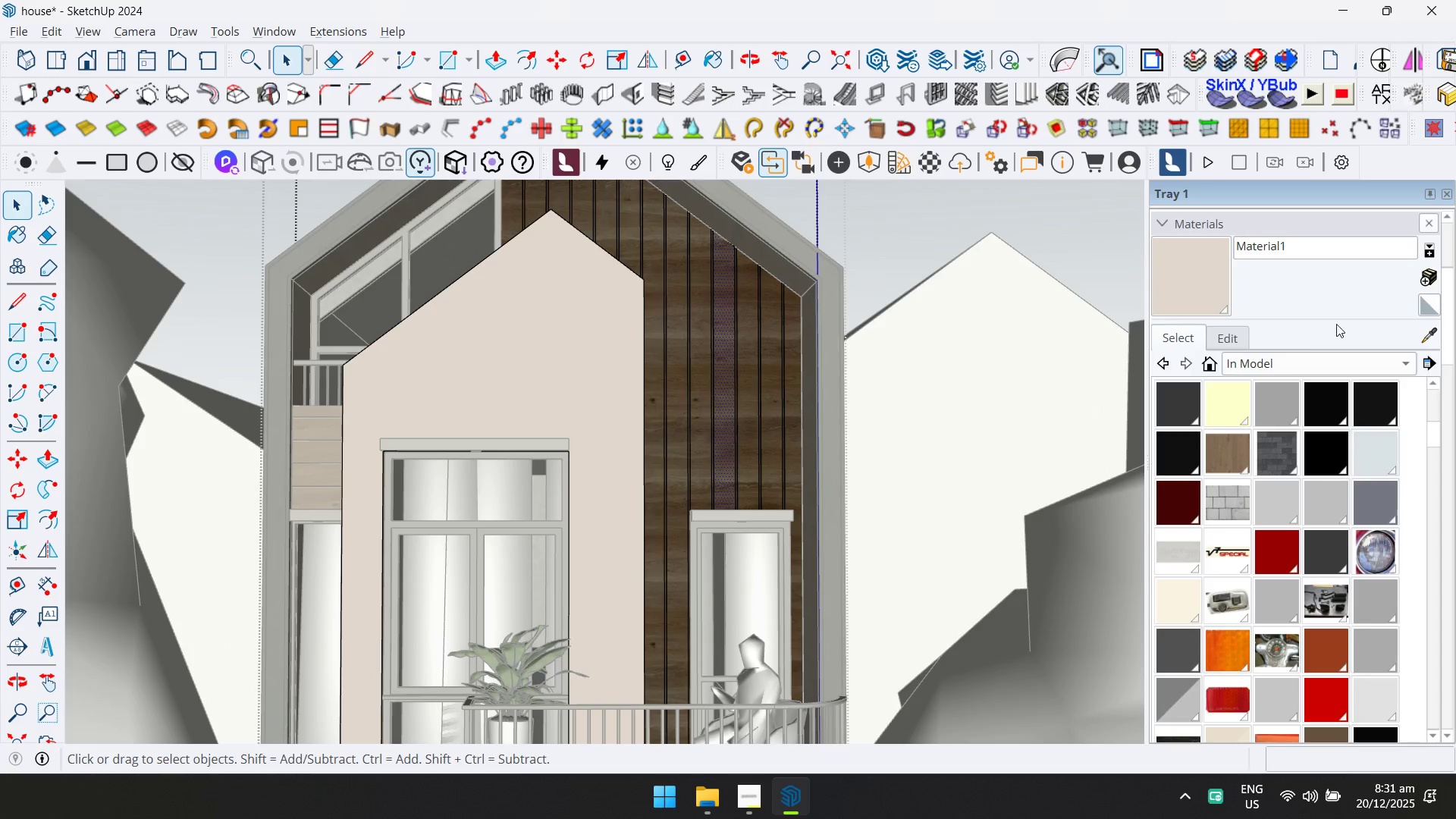 
left_click([1420, 338])
 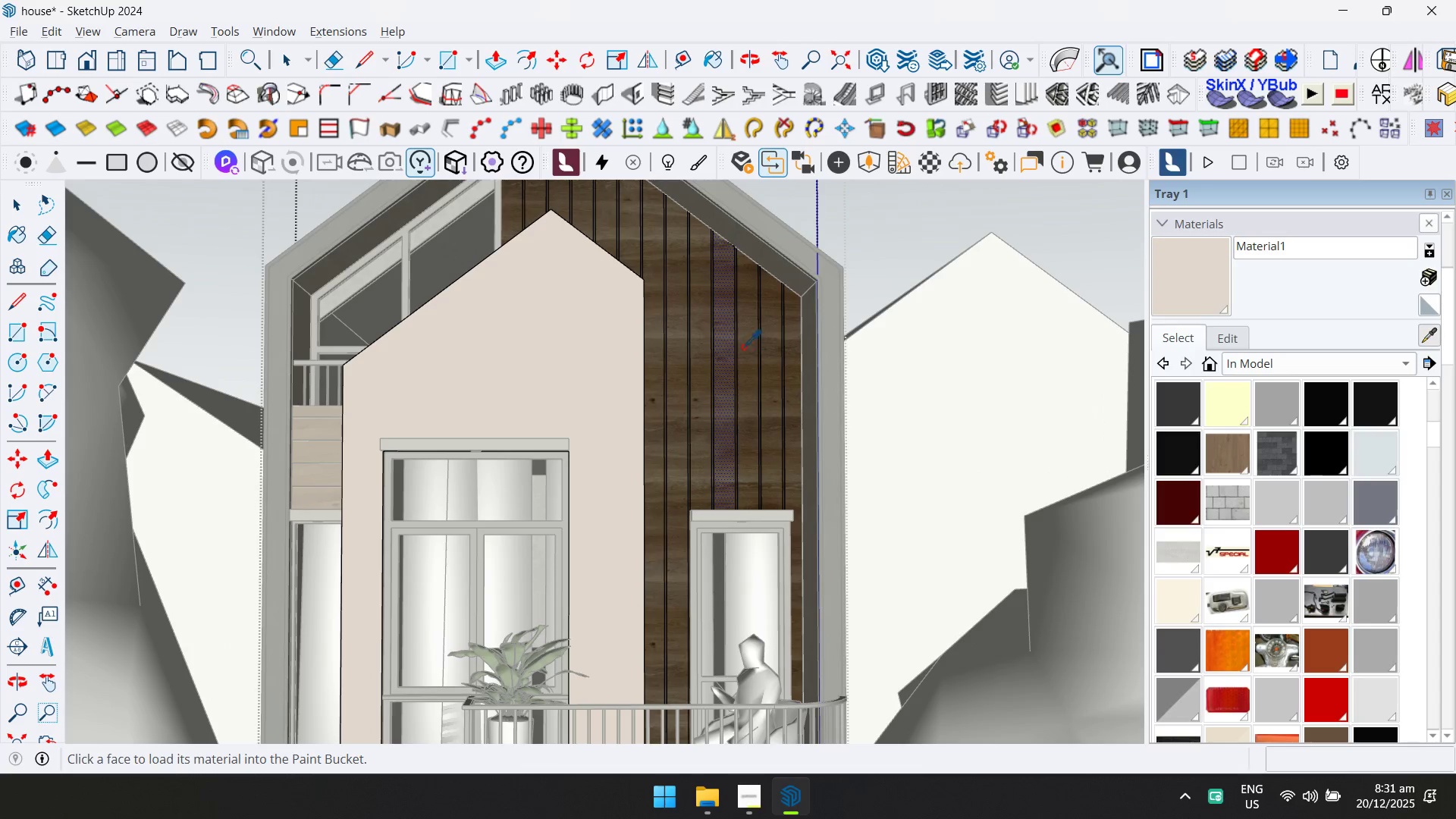 
left_click([724, 341])
 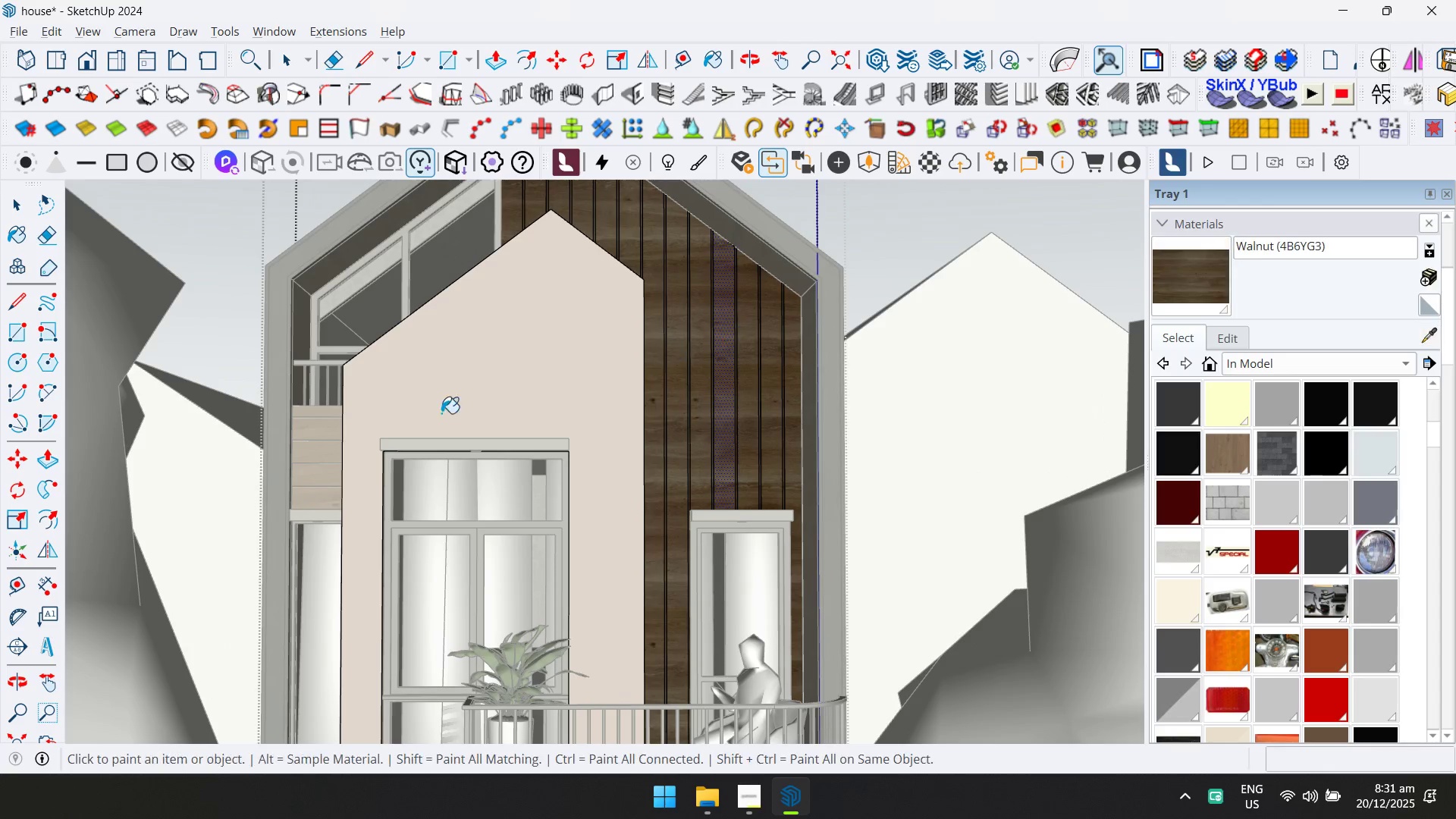 
key(Space)
 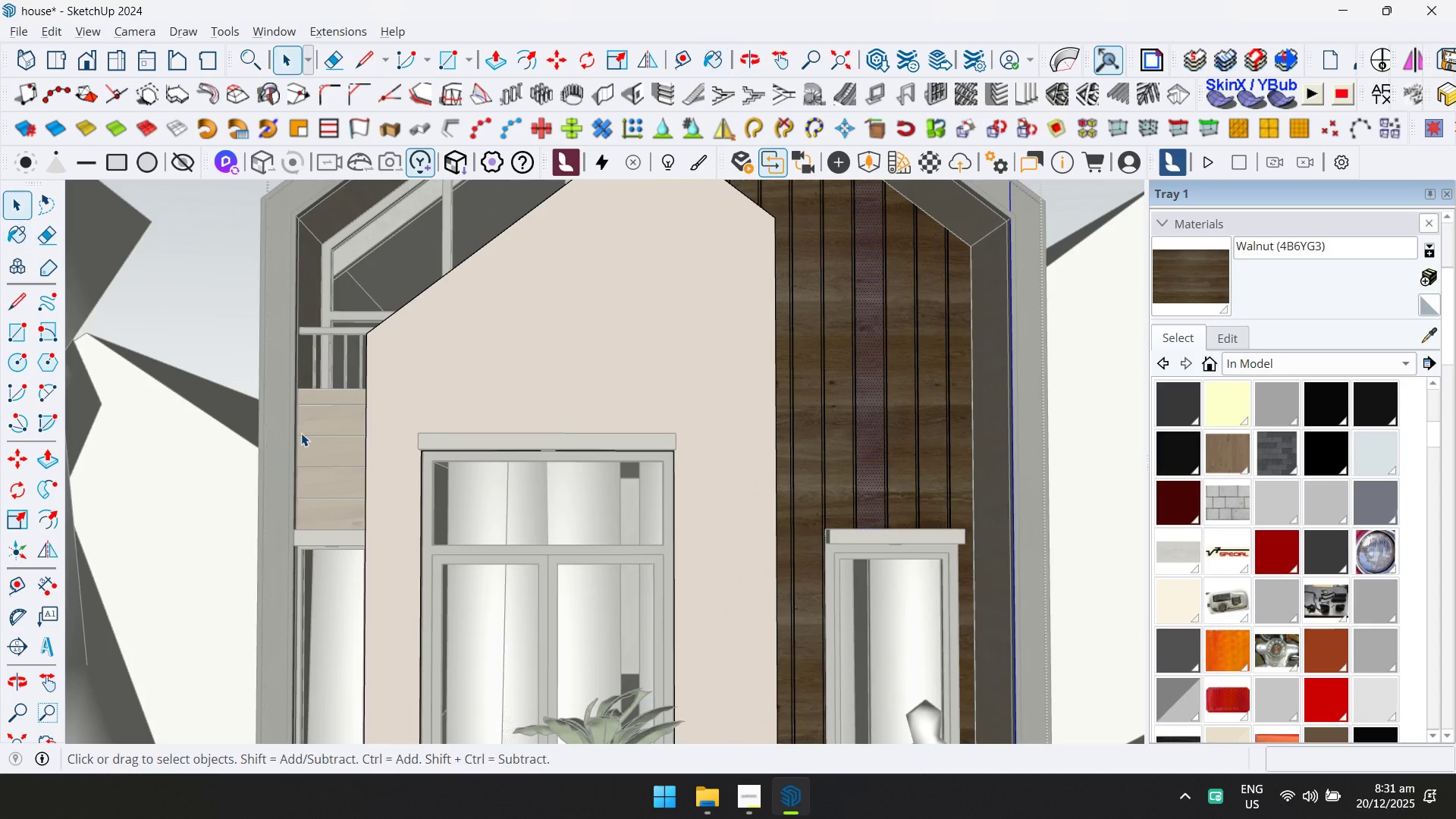 
key(Escape)
 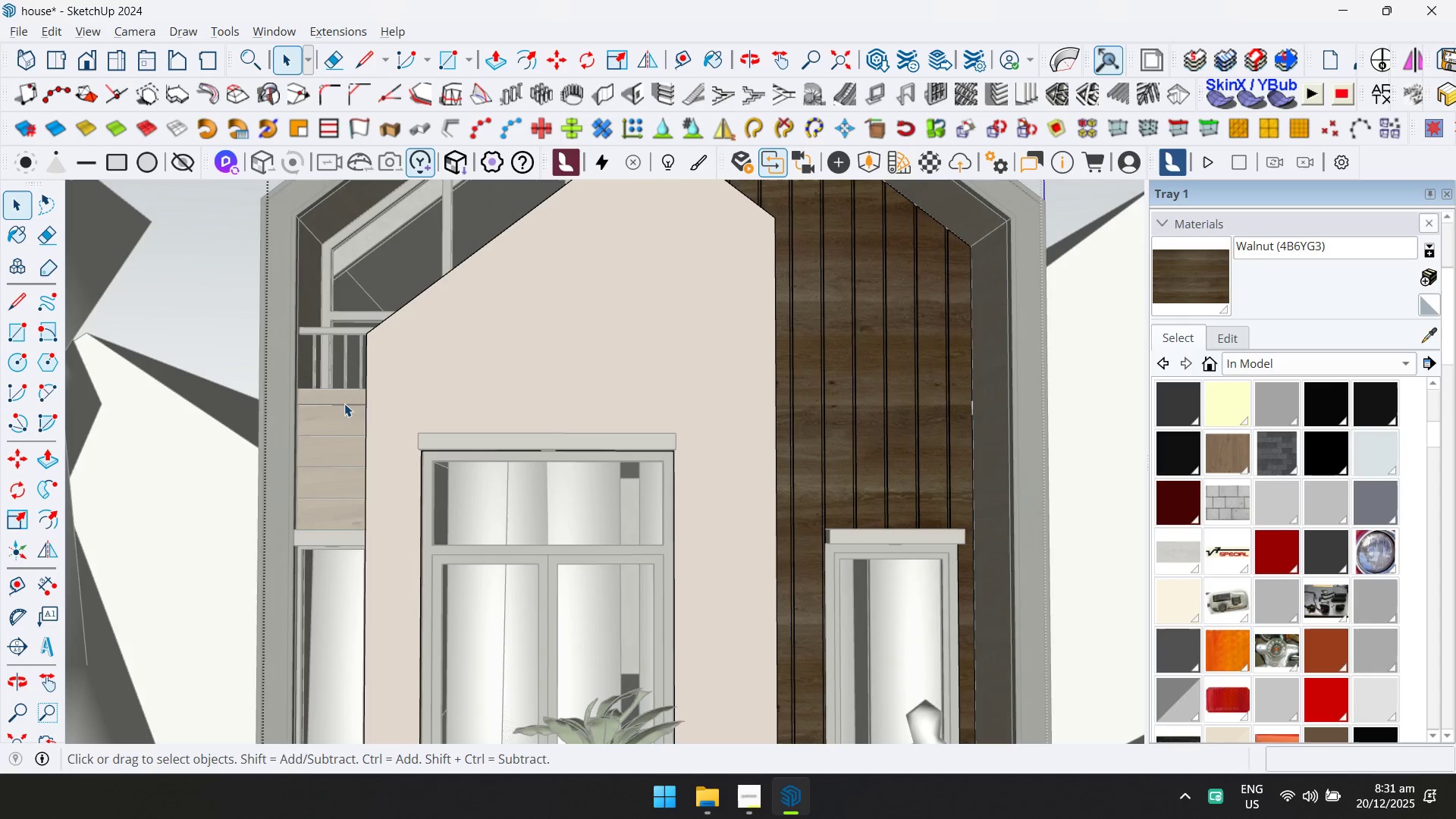 
scroll: coordinate [278, 453], scroll_direction: up, amount: 5.0
 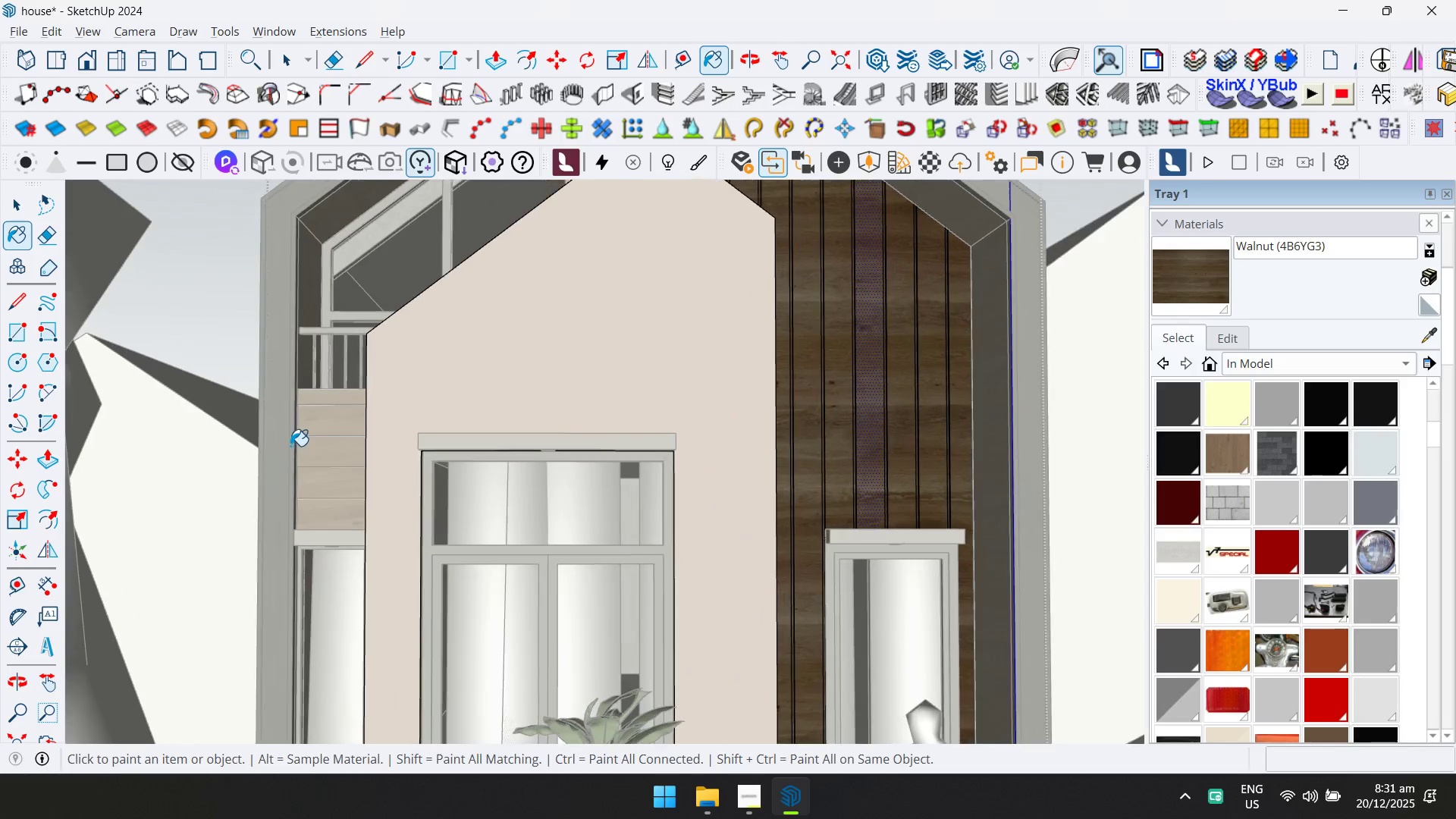 
left_click([344, 403])
 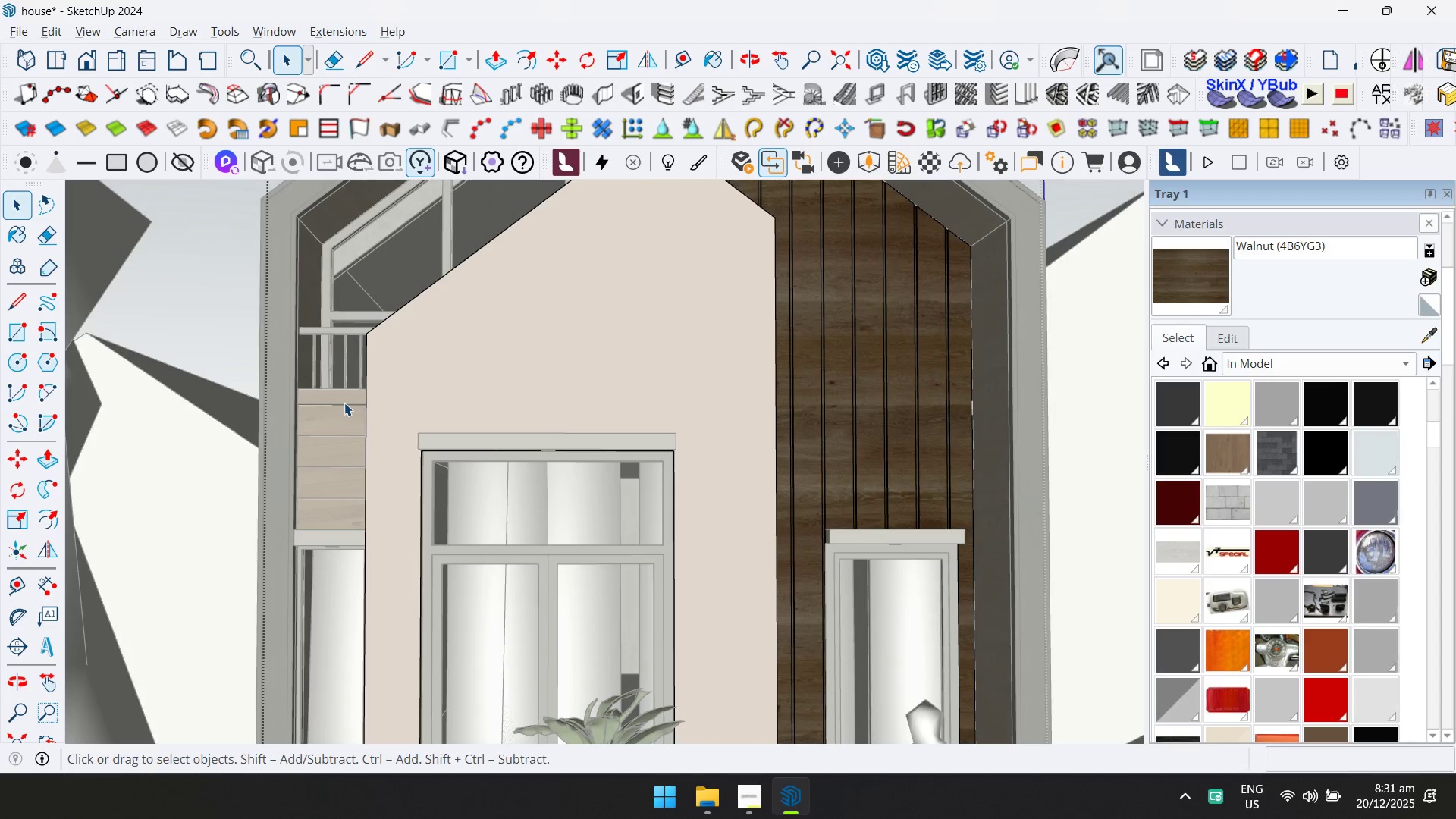 
key(Escape)
 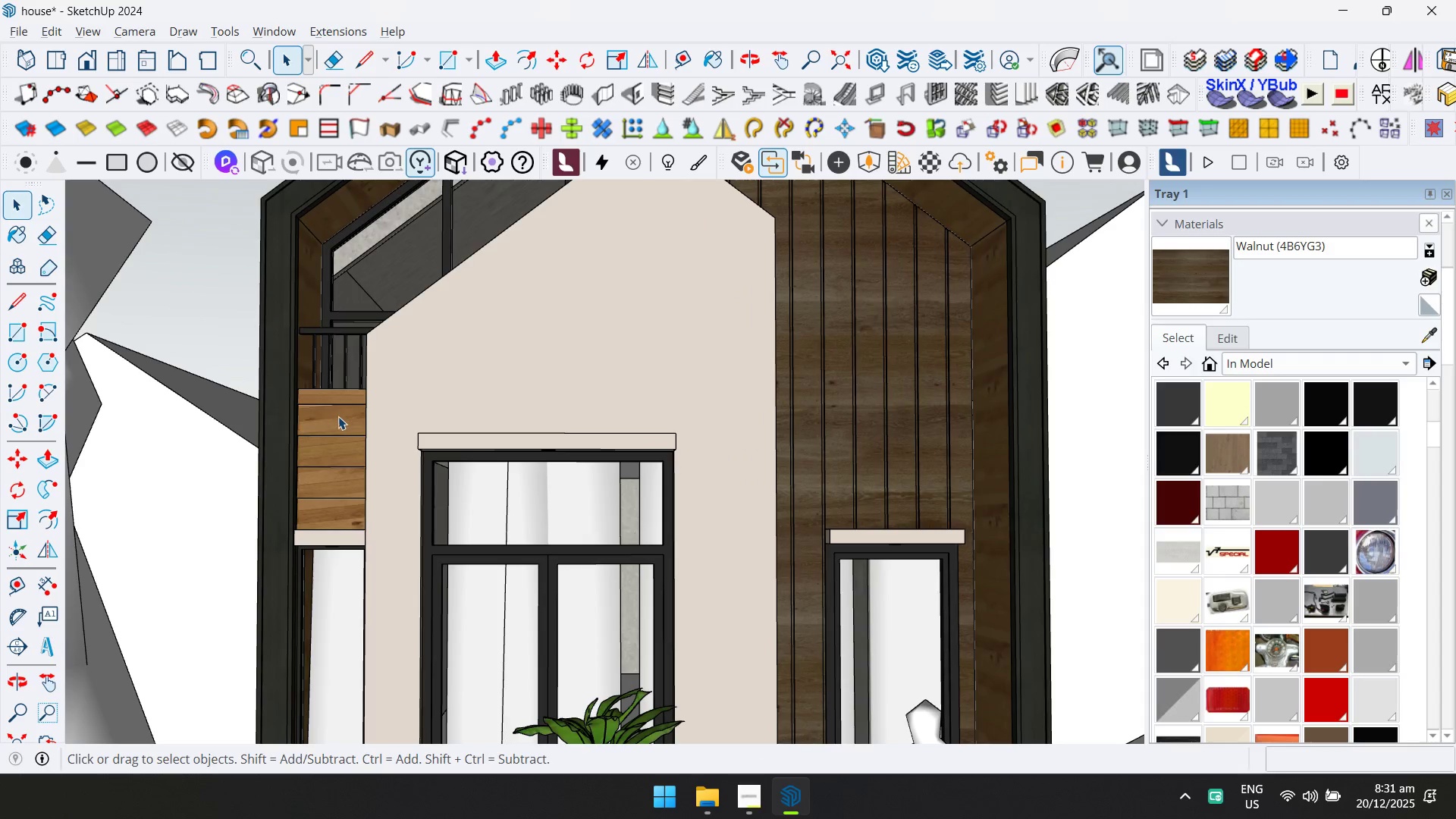 
double_click([338, 416])
 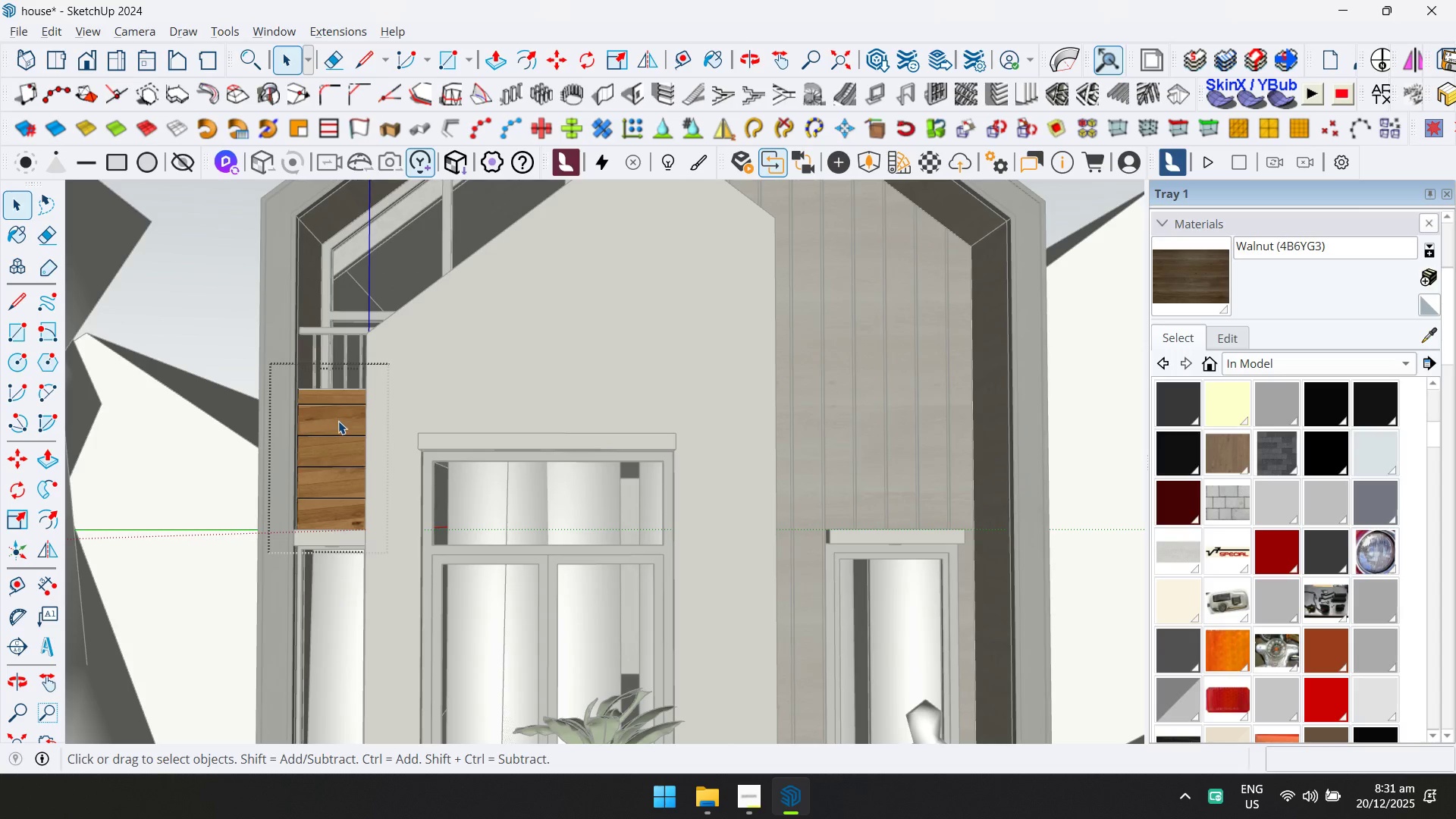 
triple_click([338, 422])
 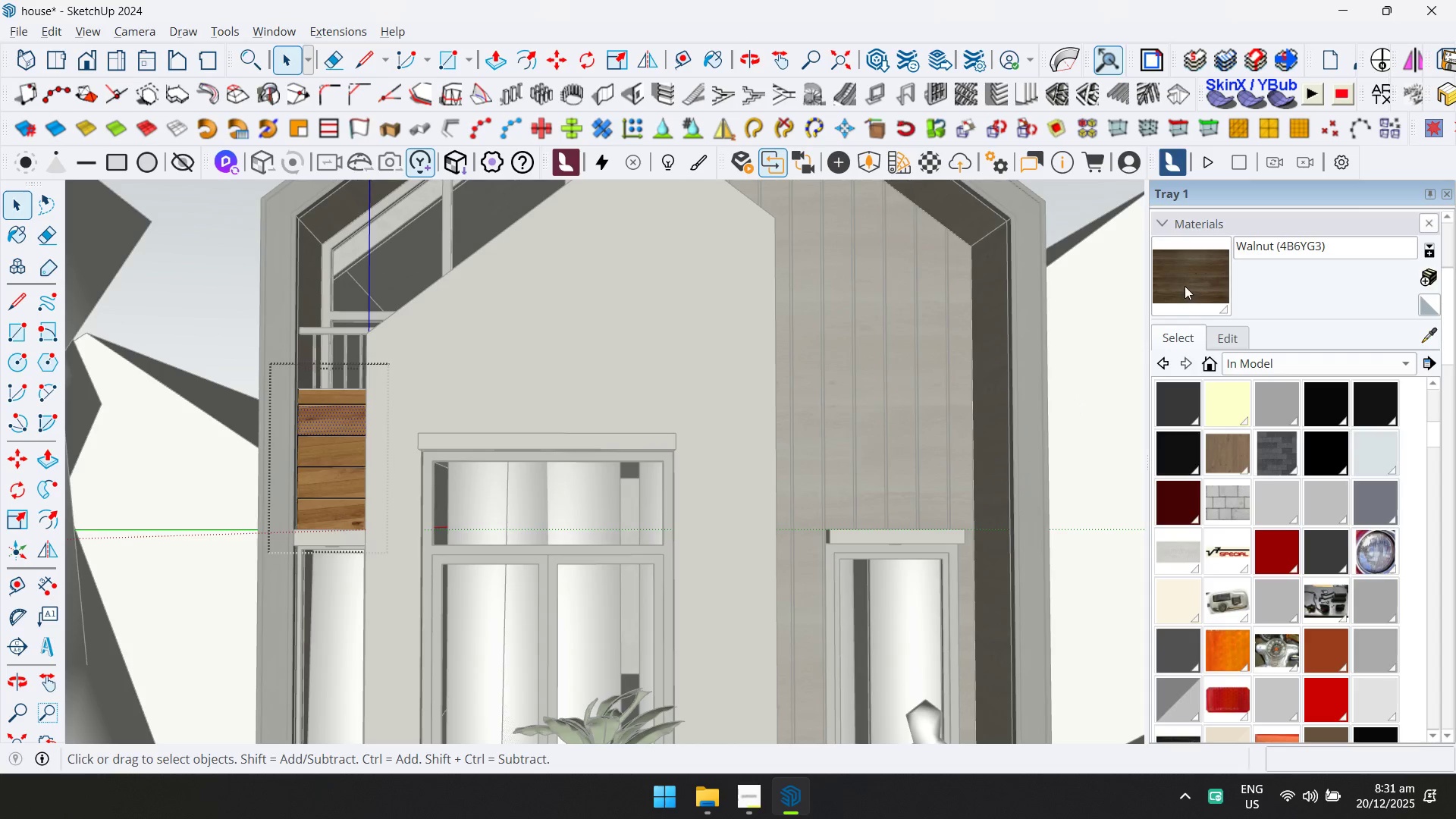 
hold_key(key=ControlLeft, duration=1.03)
left_click([332, 397])
 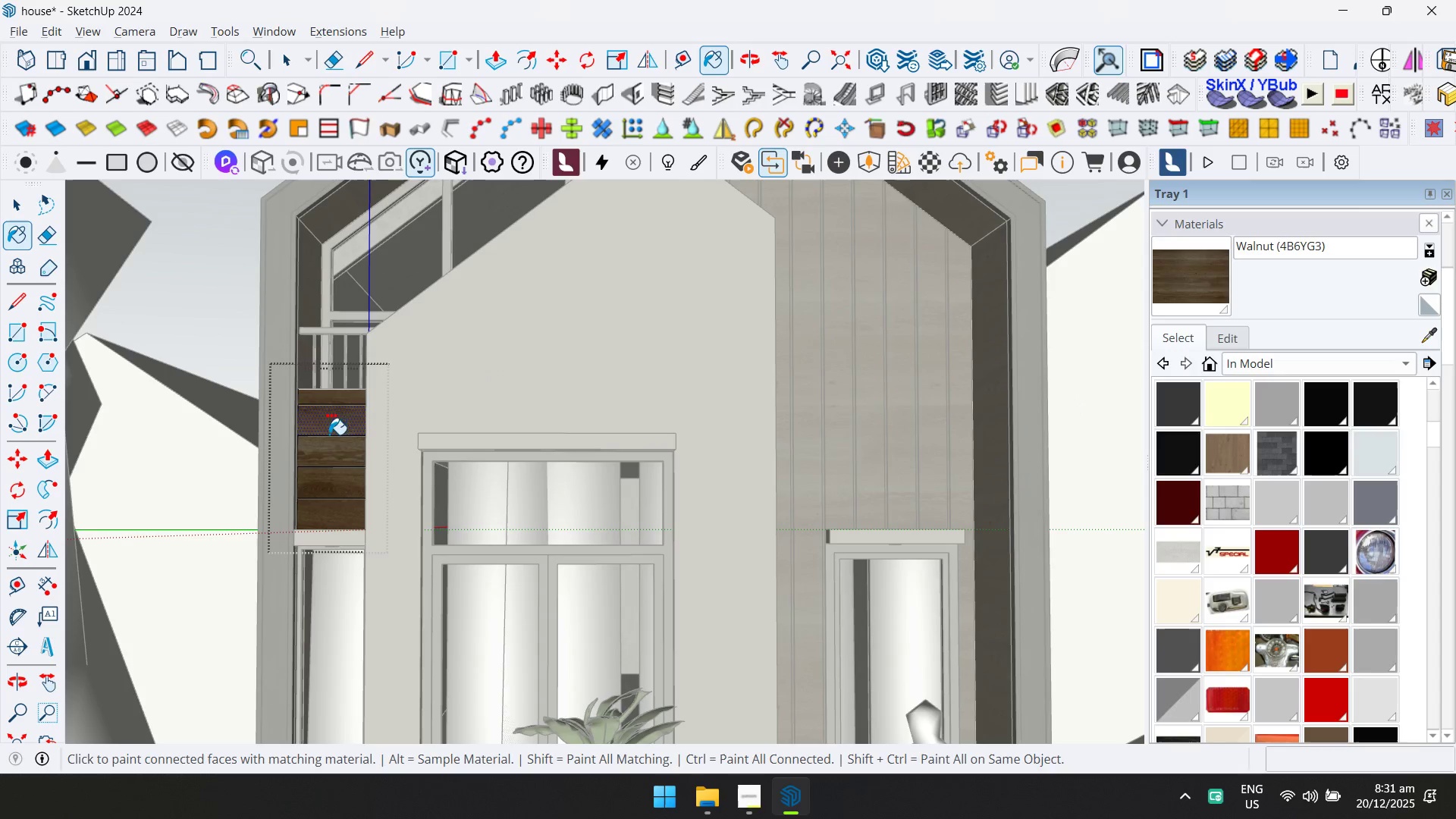 
key(Space)
 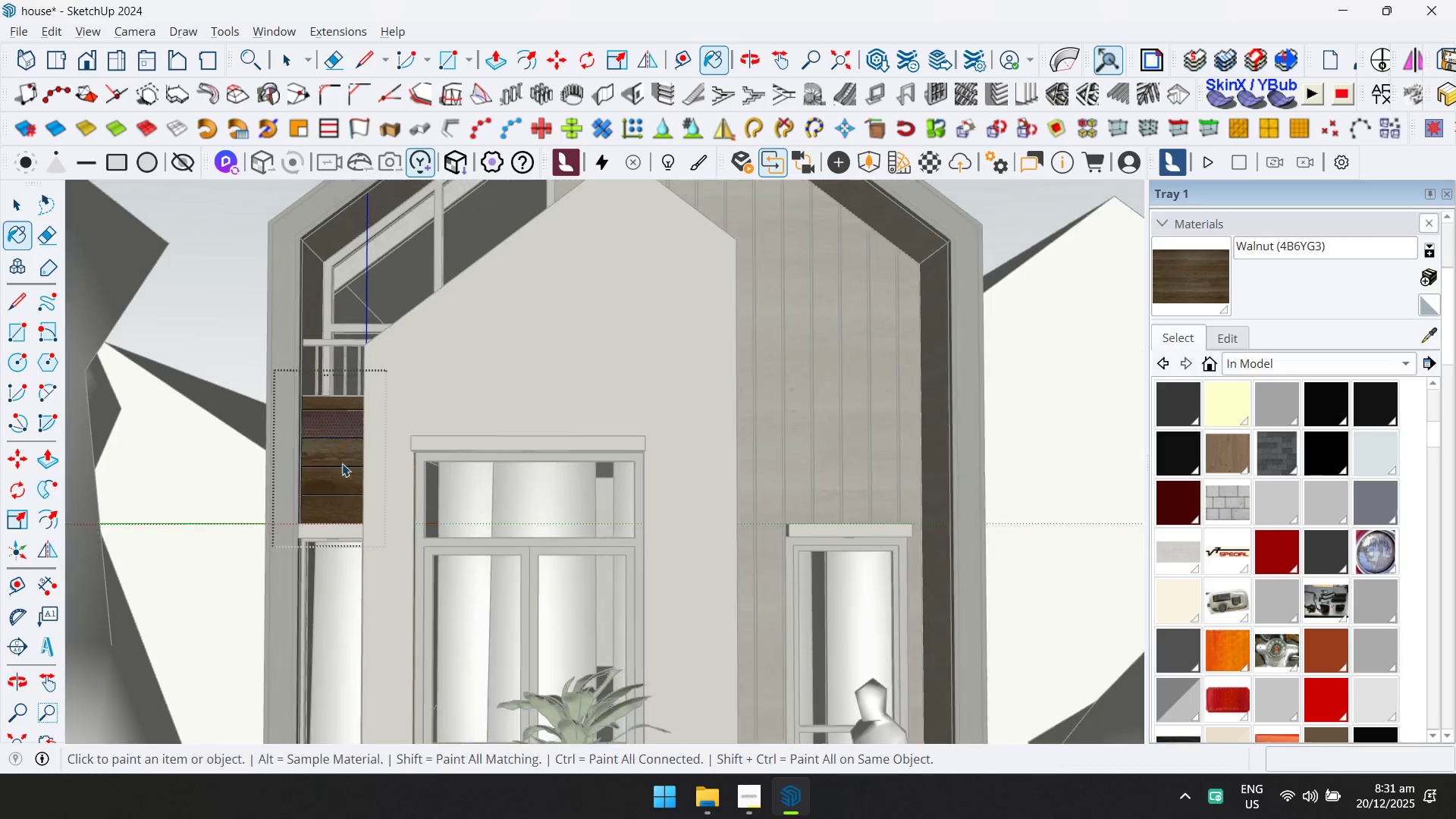 
key(Escape)
 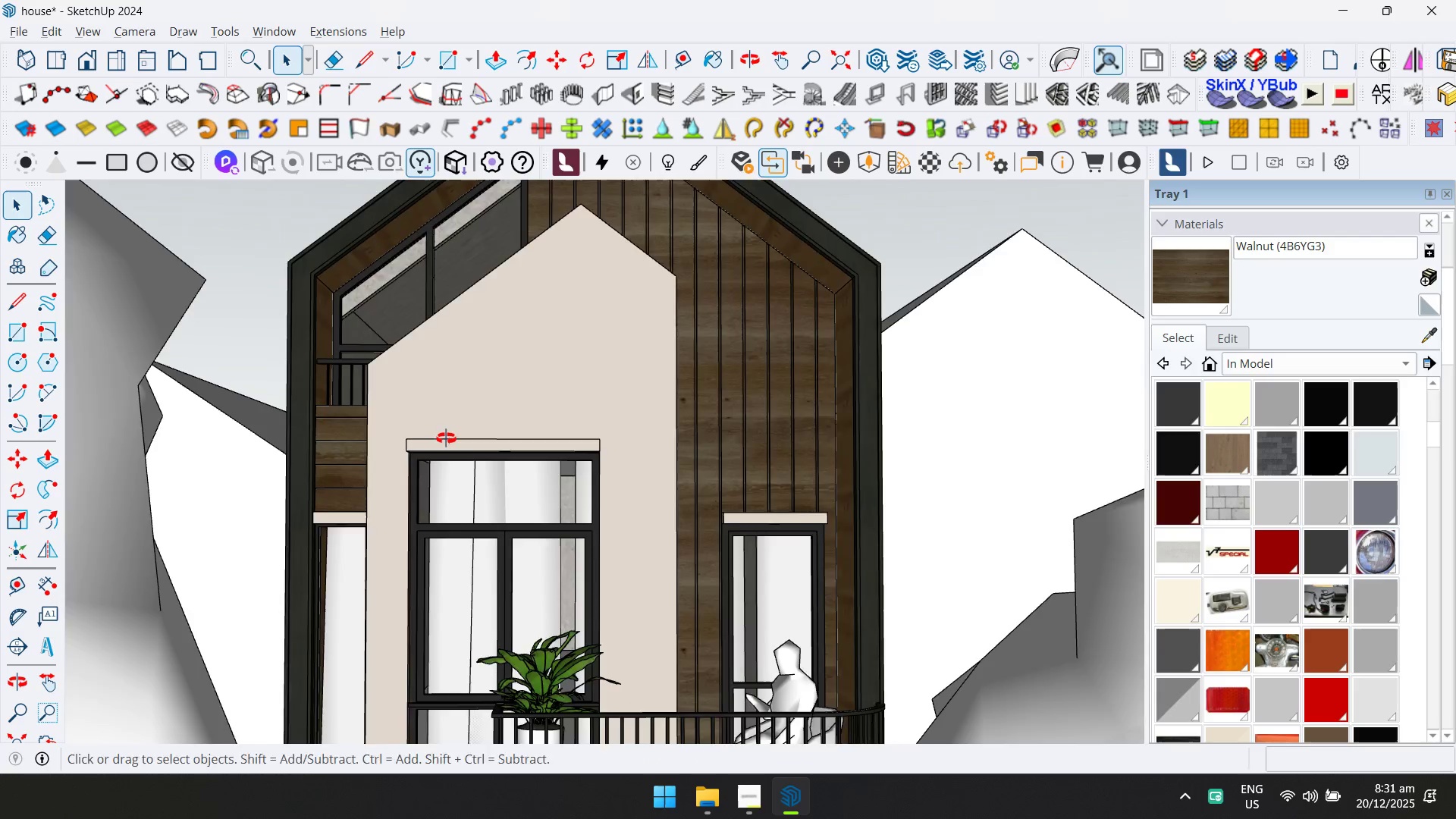 
hold_key(key=ShiftLeft, duration=0.5)
 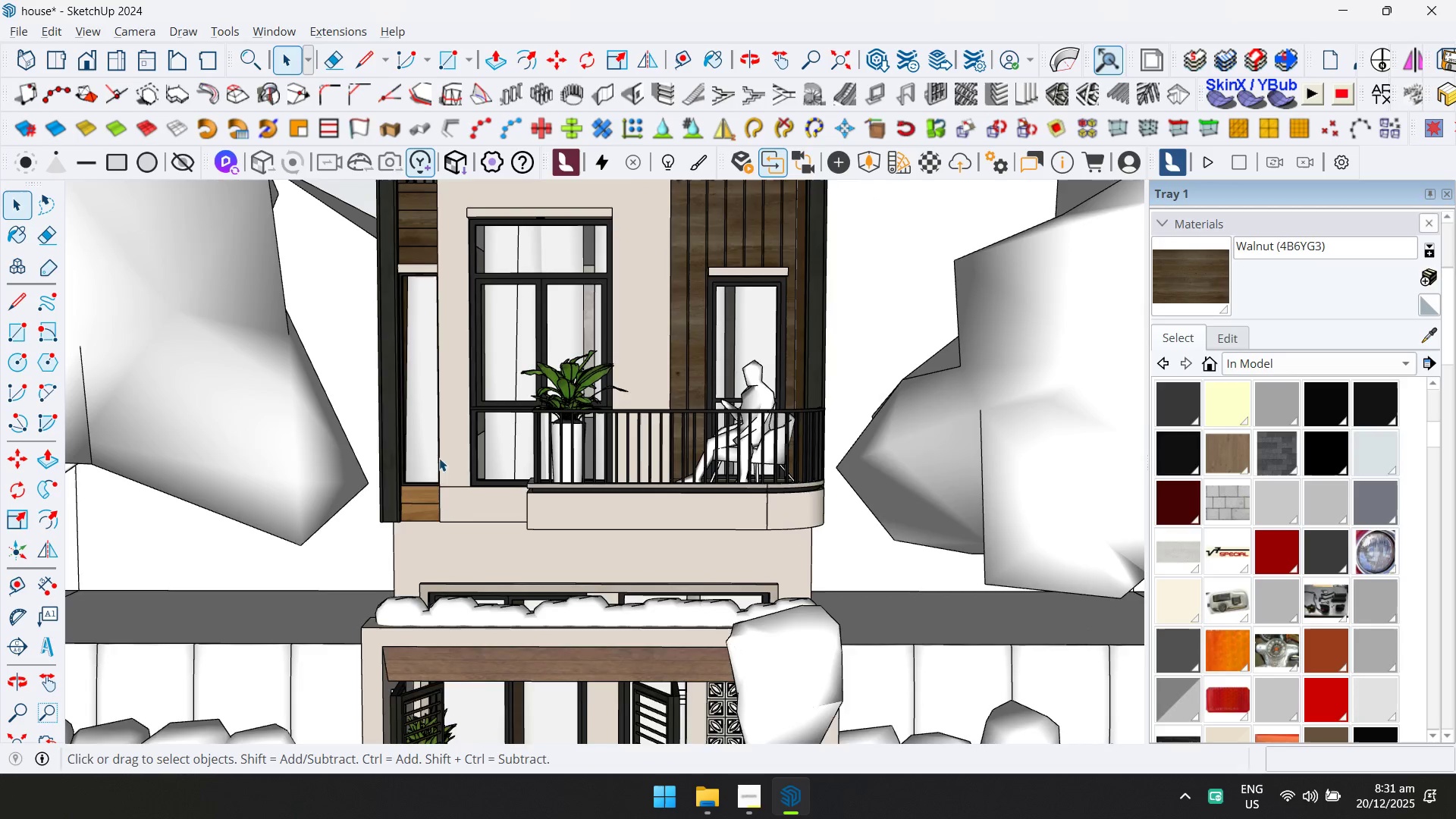 
scroll: coordinate [446, 438], scroll_direction: down, amount: 13.0
 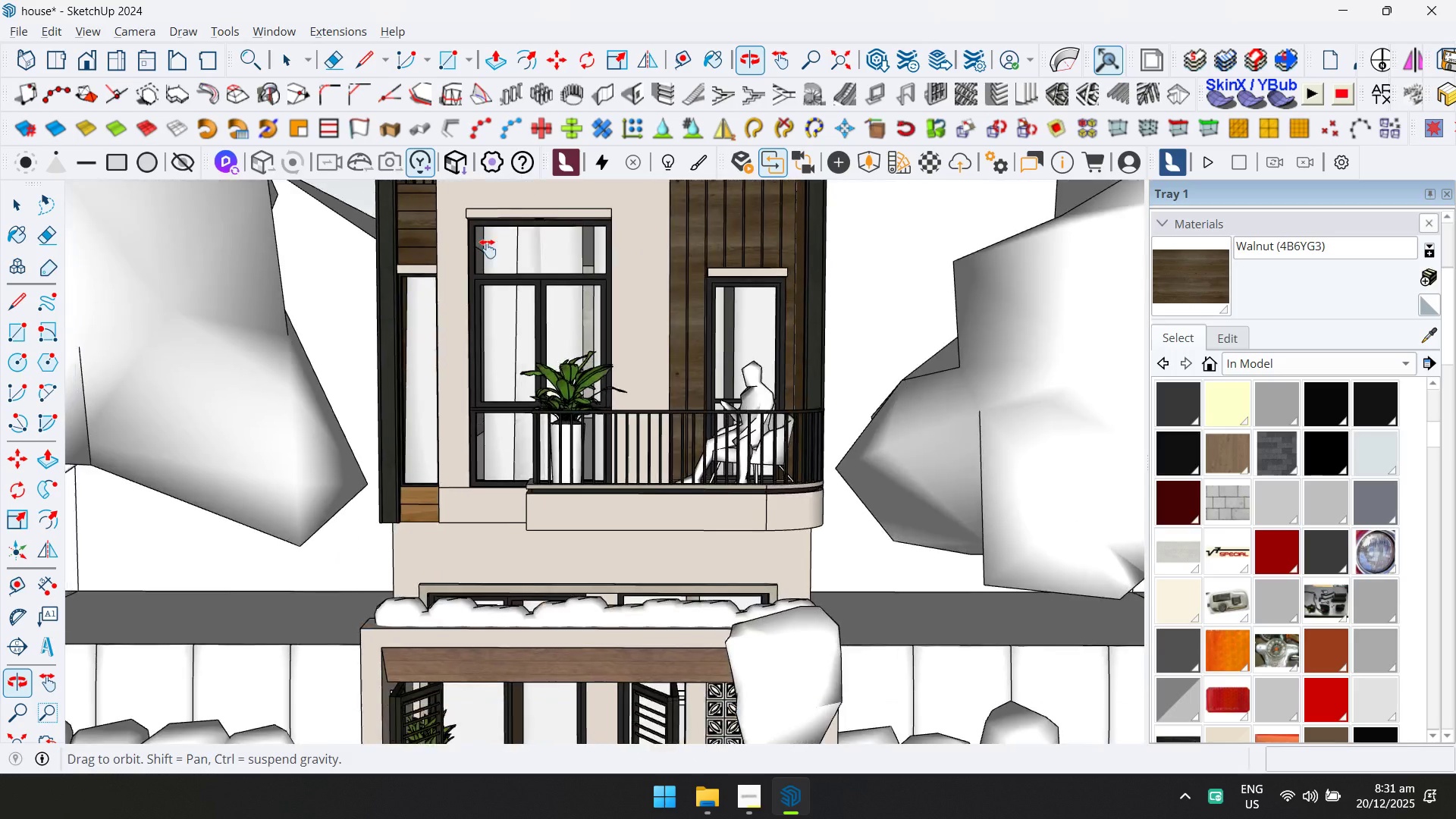 
double_click([419, 505])
 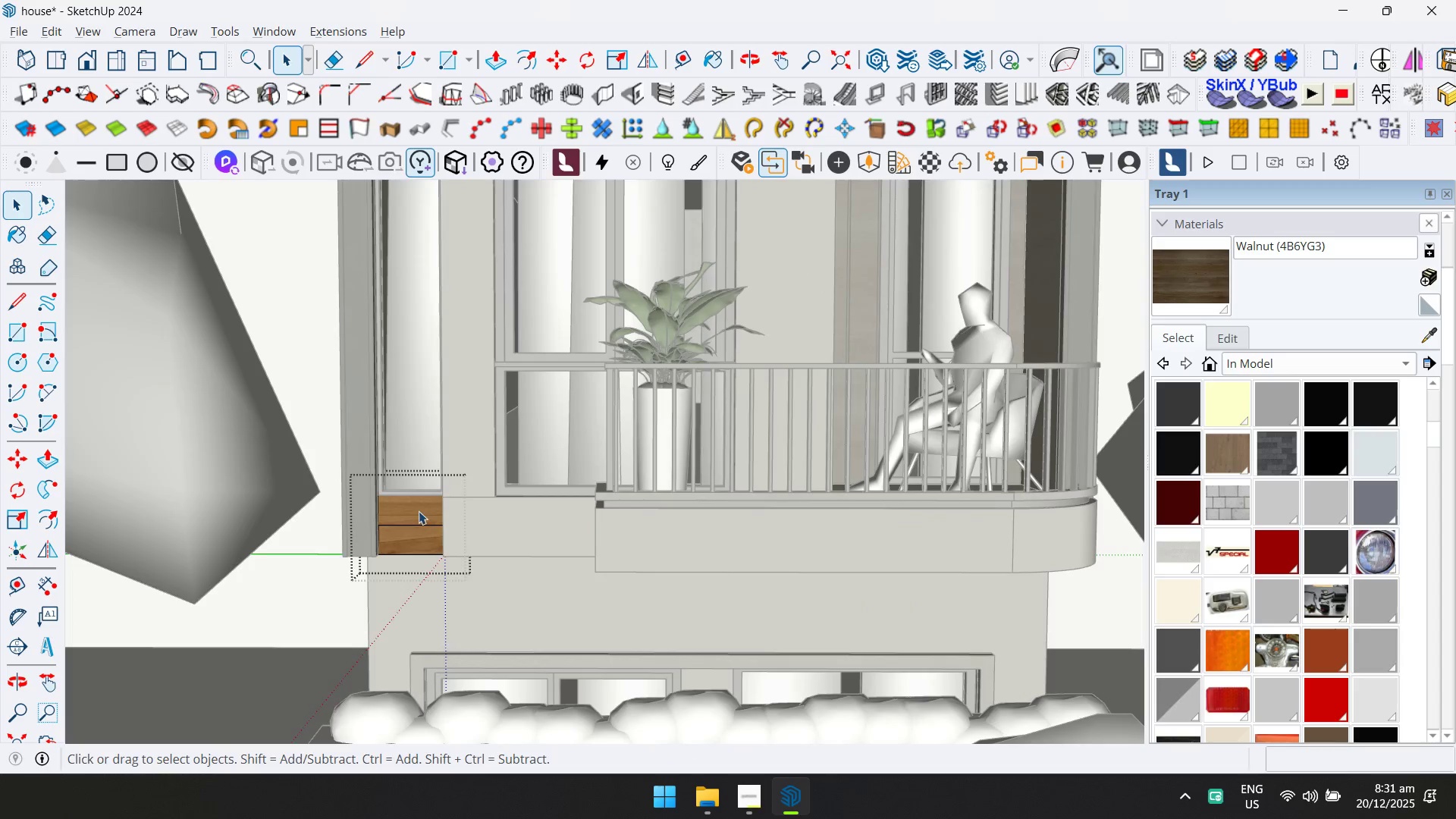 
scroll: coordinate [425, 489], scroll_direction: up, amount: 5.0
 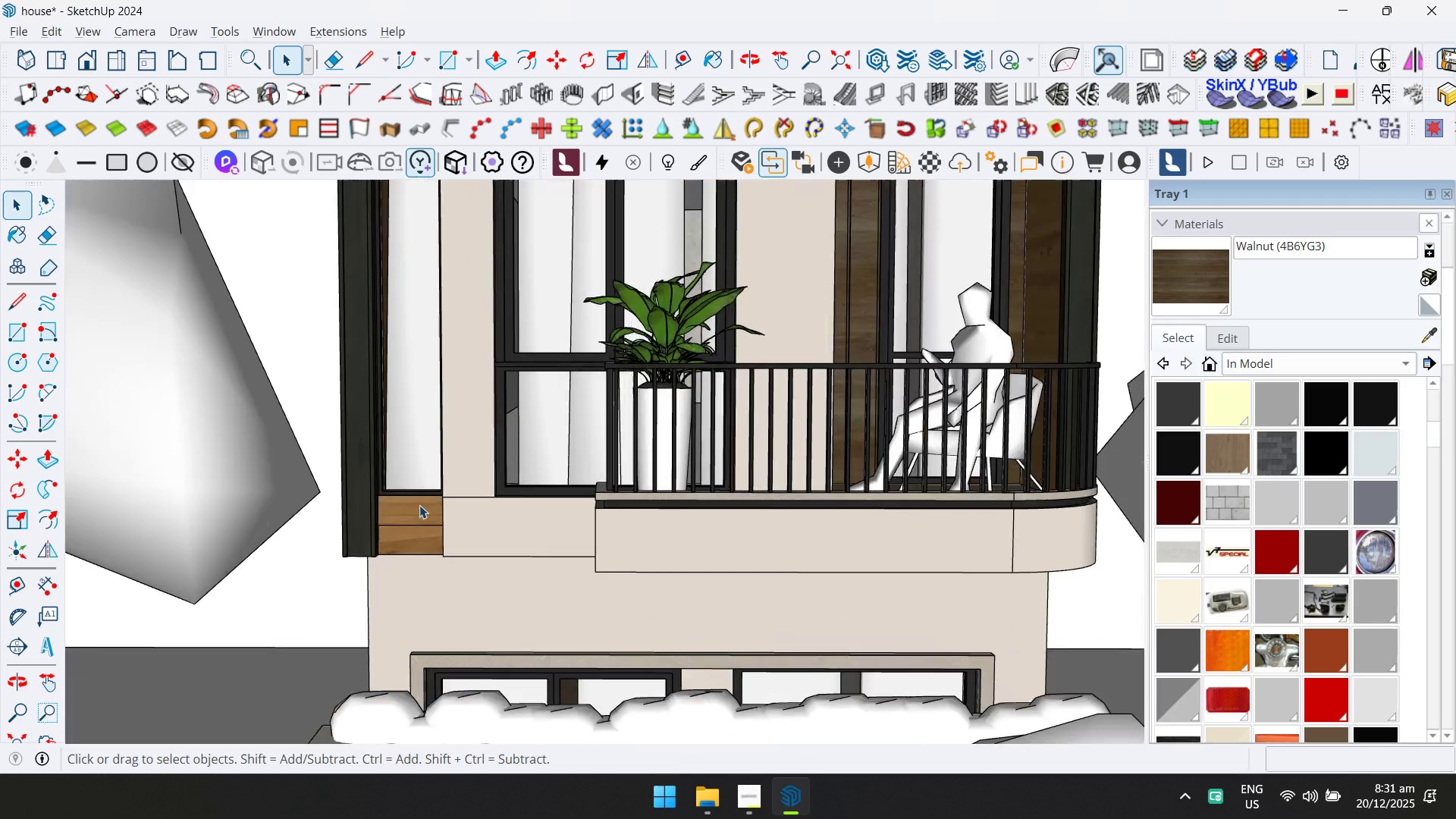 
triple_click([419, 512])
 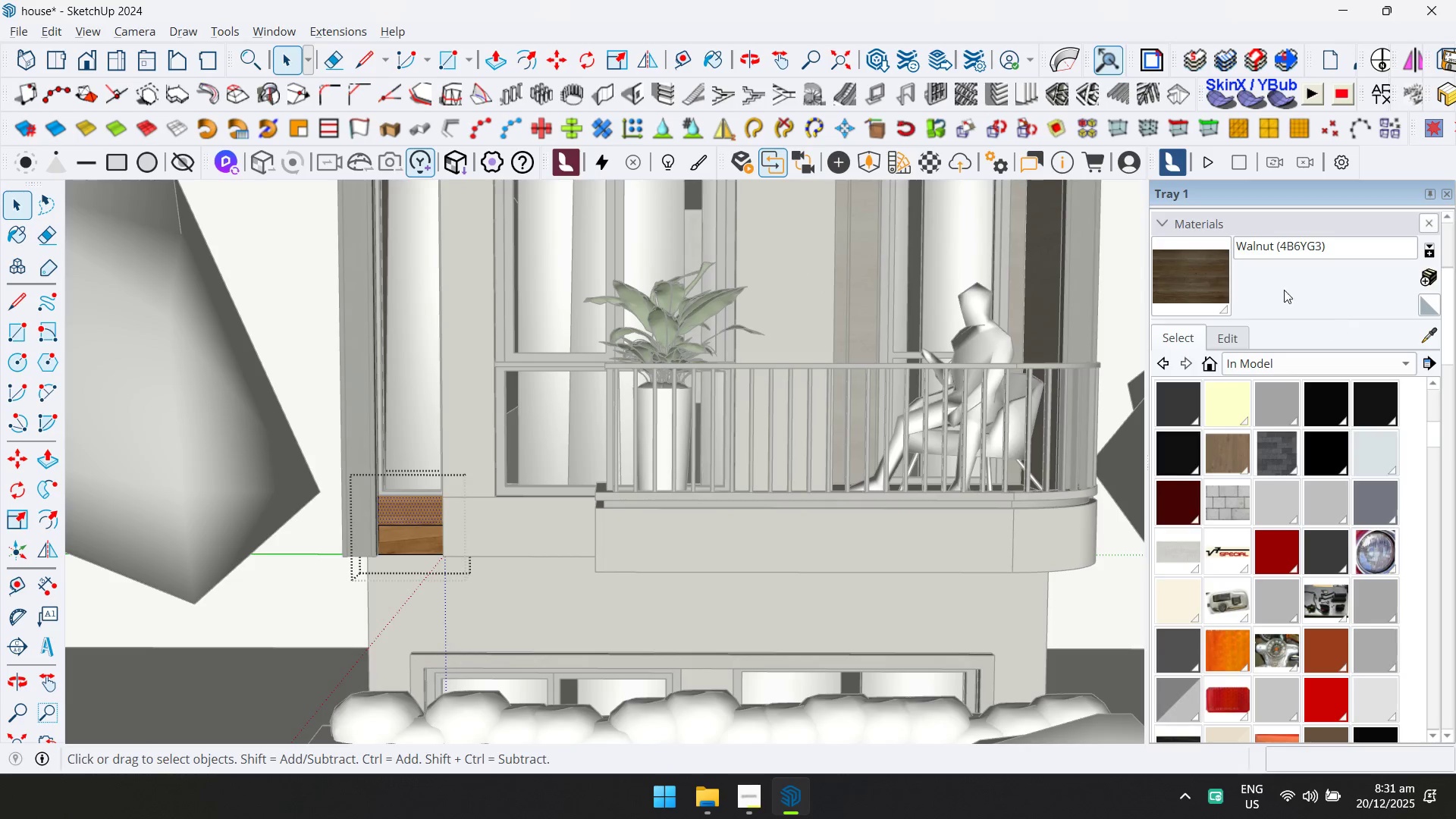 
hold_key(key=ControlLeft, duration=0.81)
left_click([429, 511])
 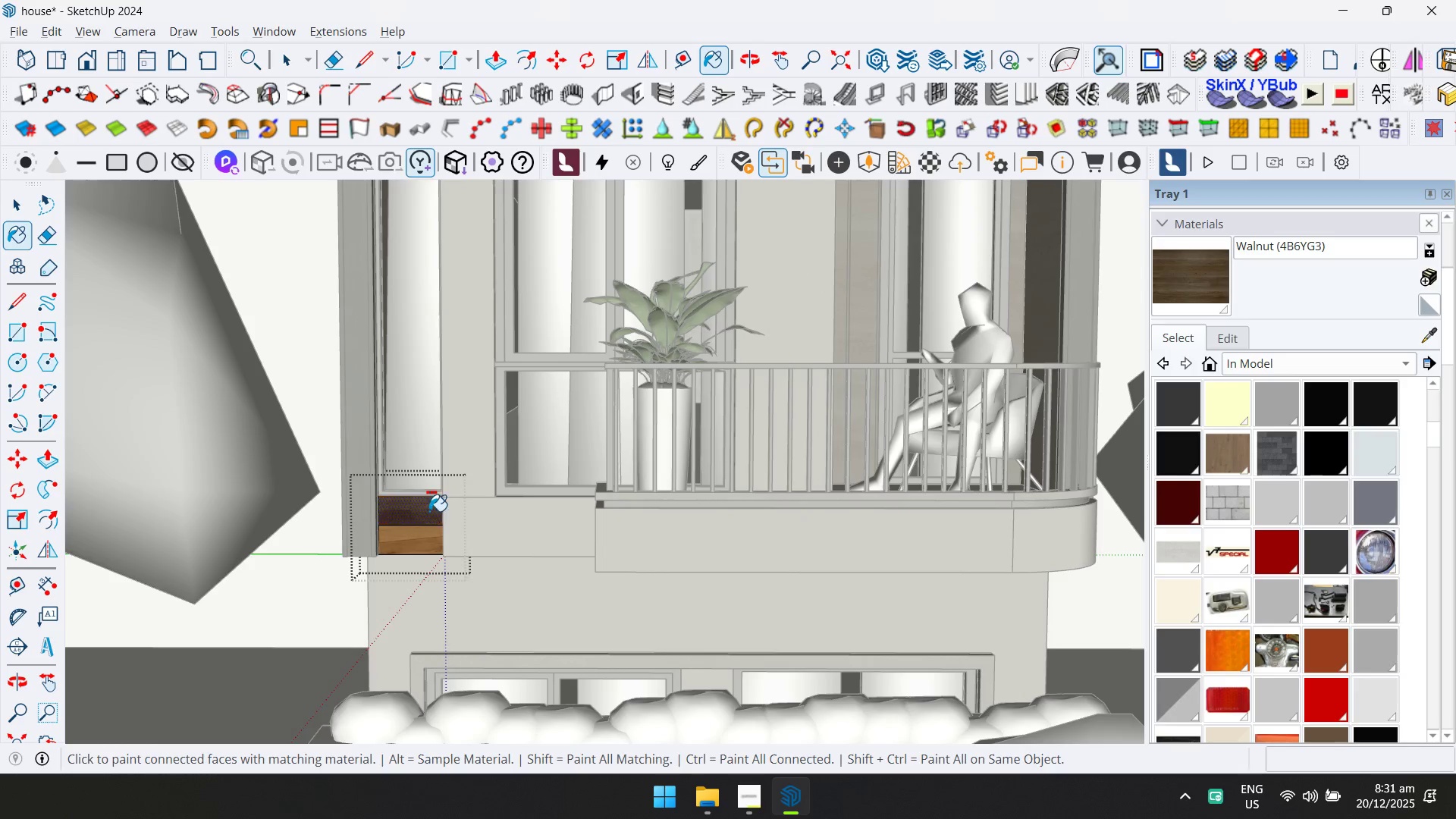 
key(Space)
 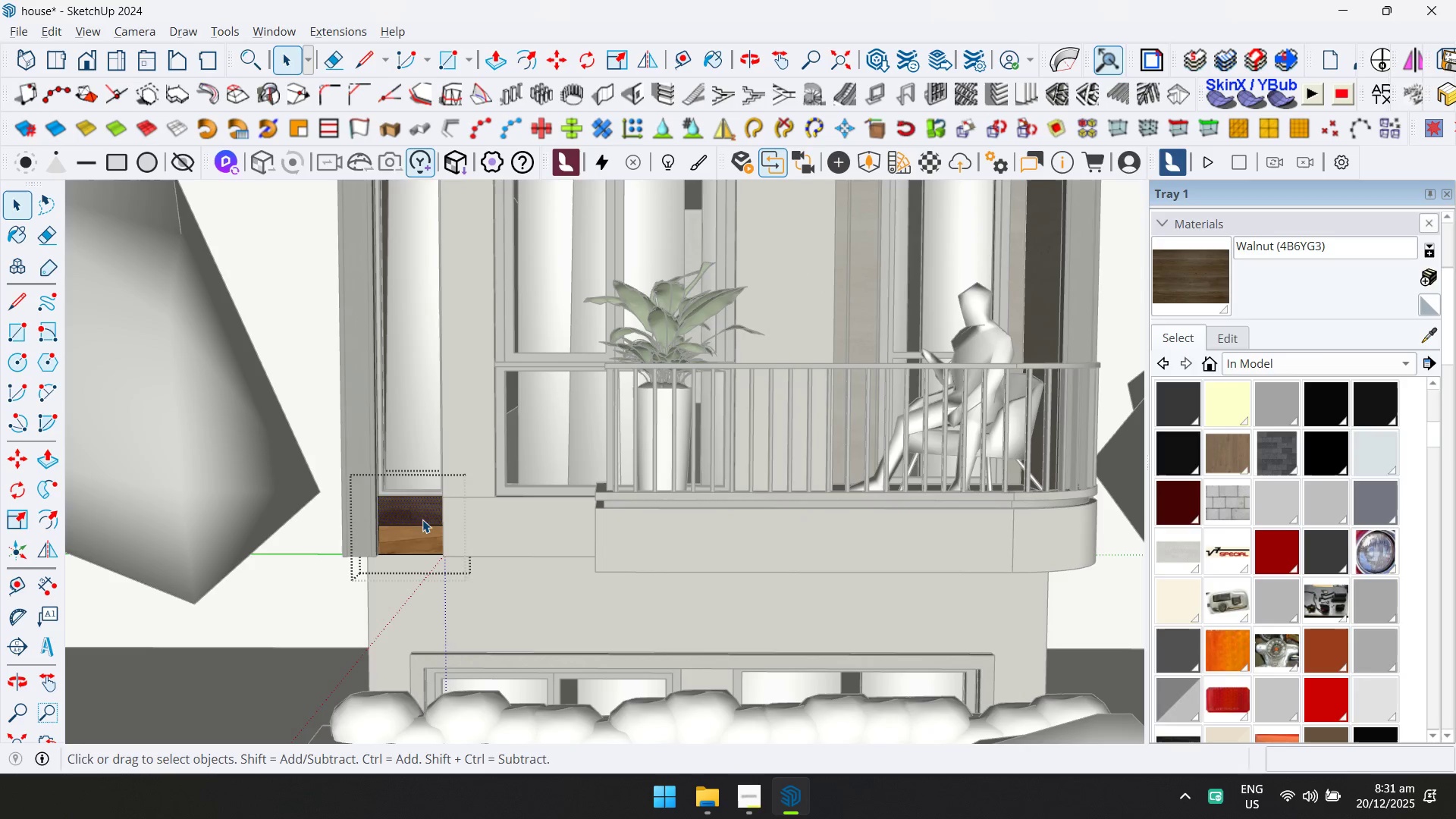 
key(Control+ControlLeft)
 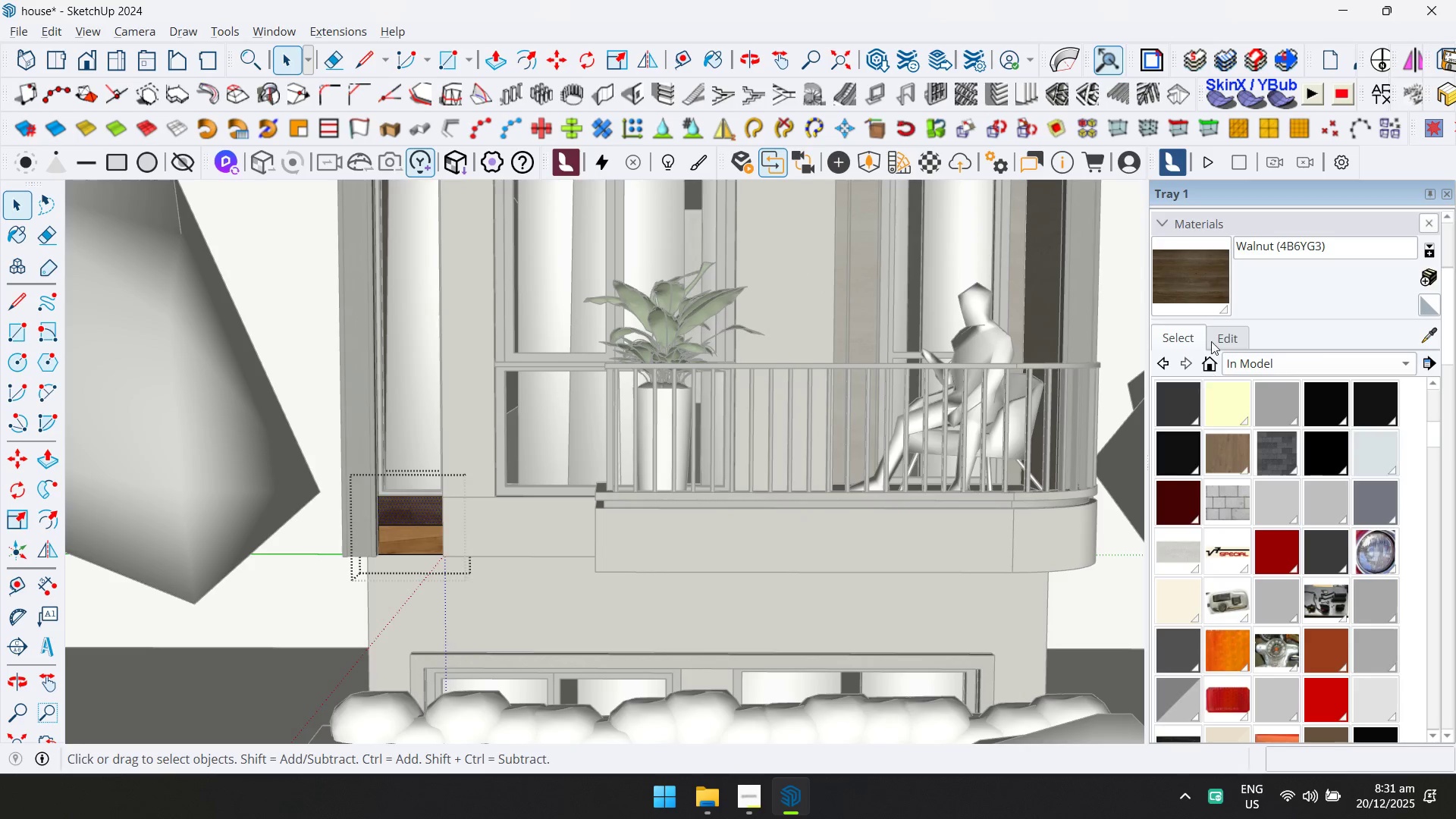 
left_click_drag(start_coordinate=[1200, 273], to_coordinate=[1191, 275])
 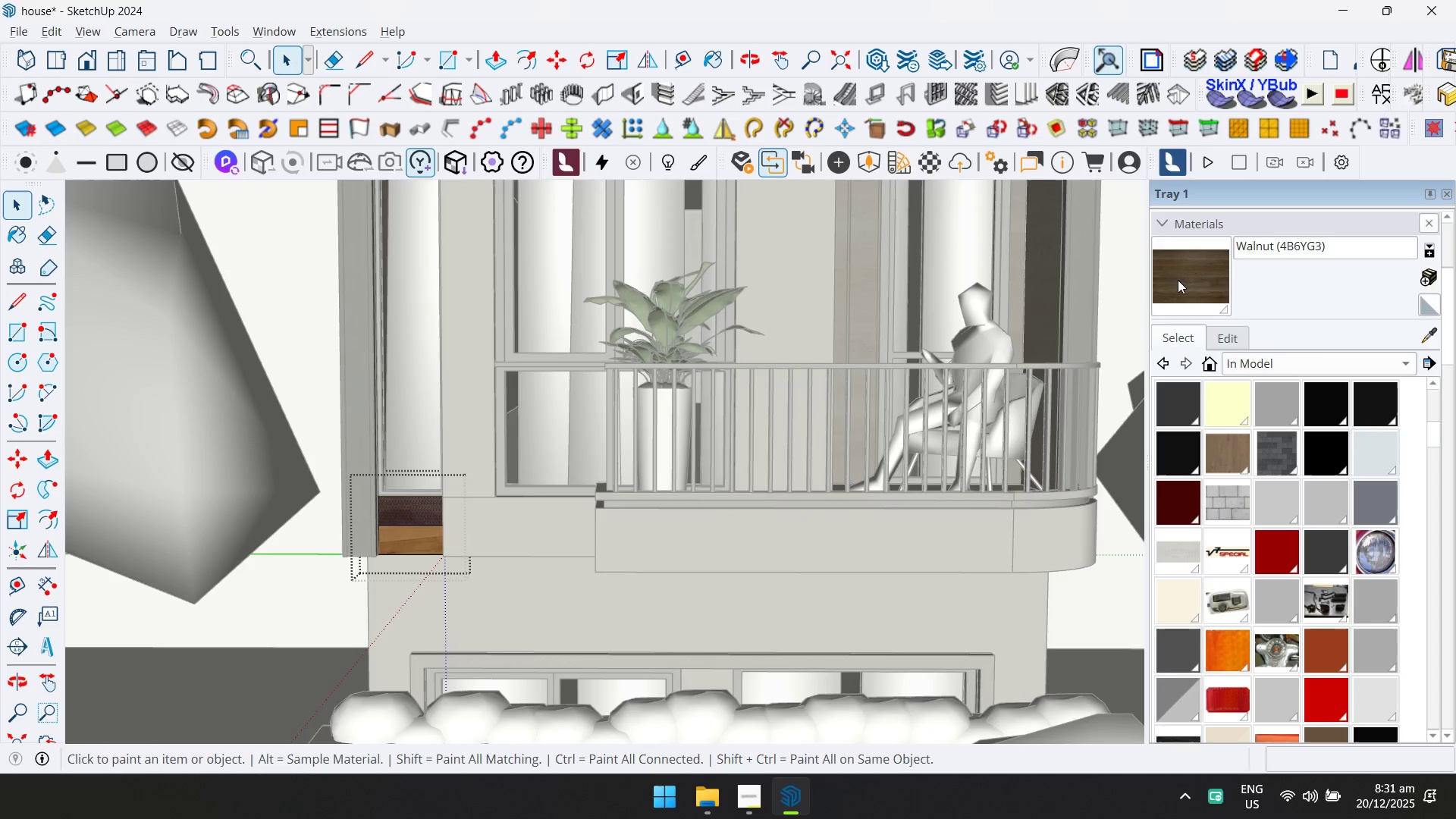 
left_click([420, 546])
 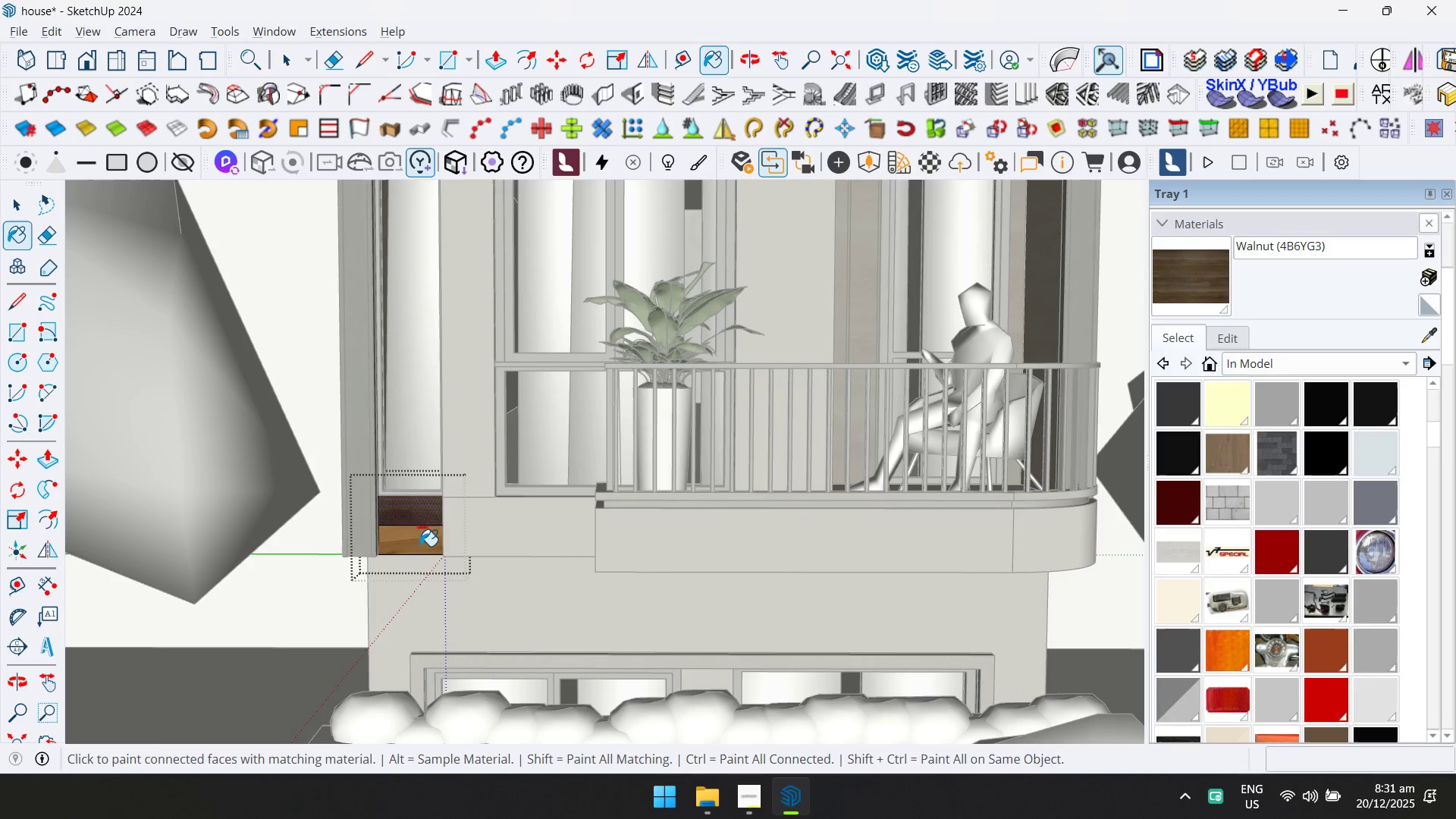 
key(Control+Space)
 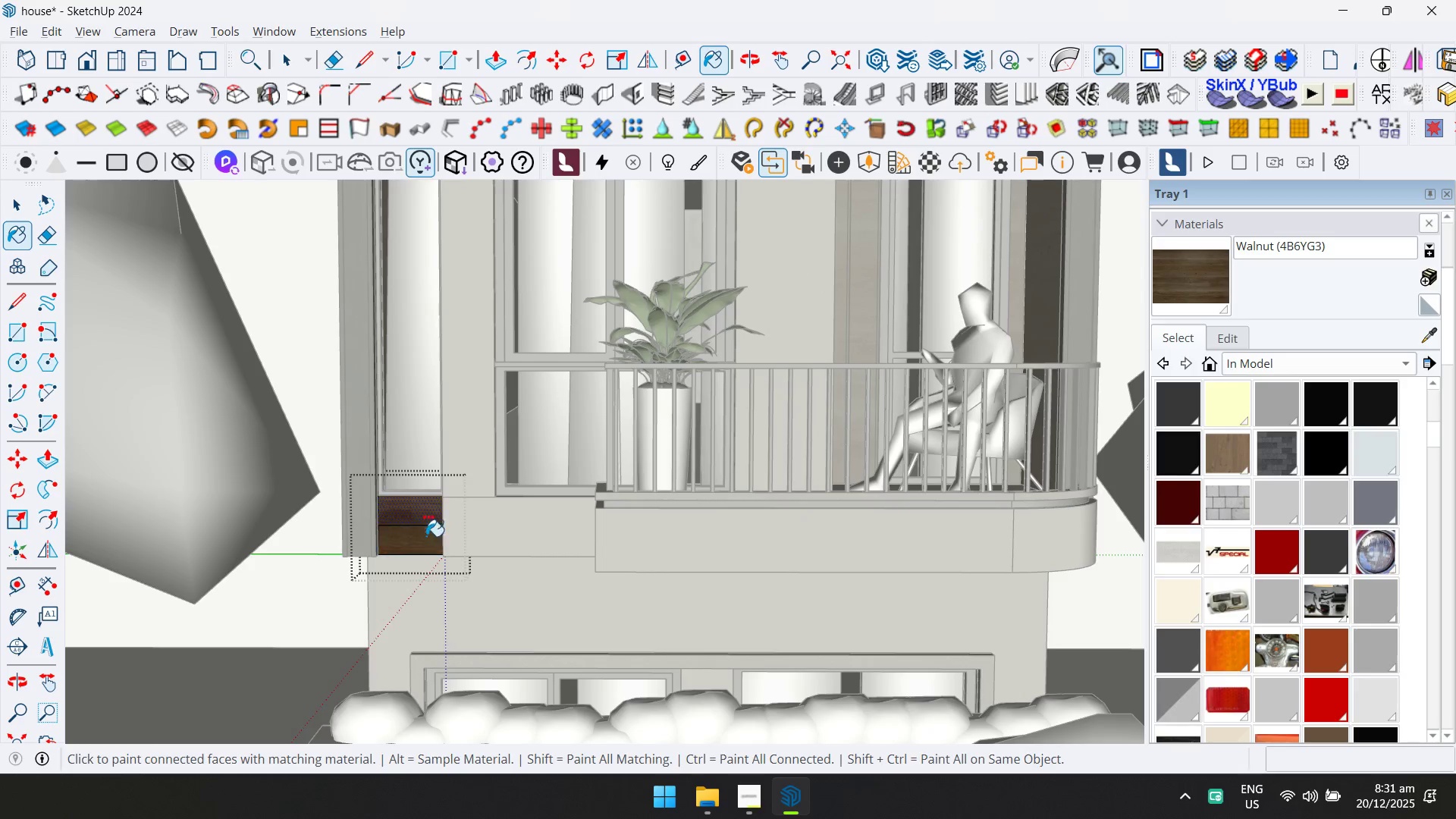 
key(Escape)
 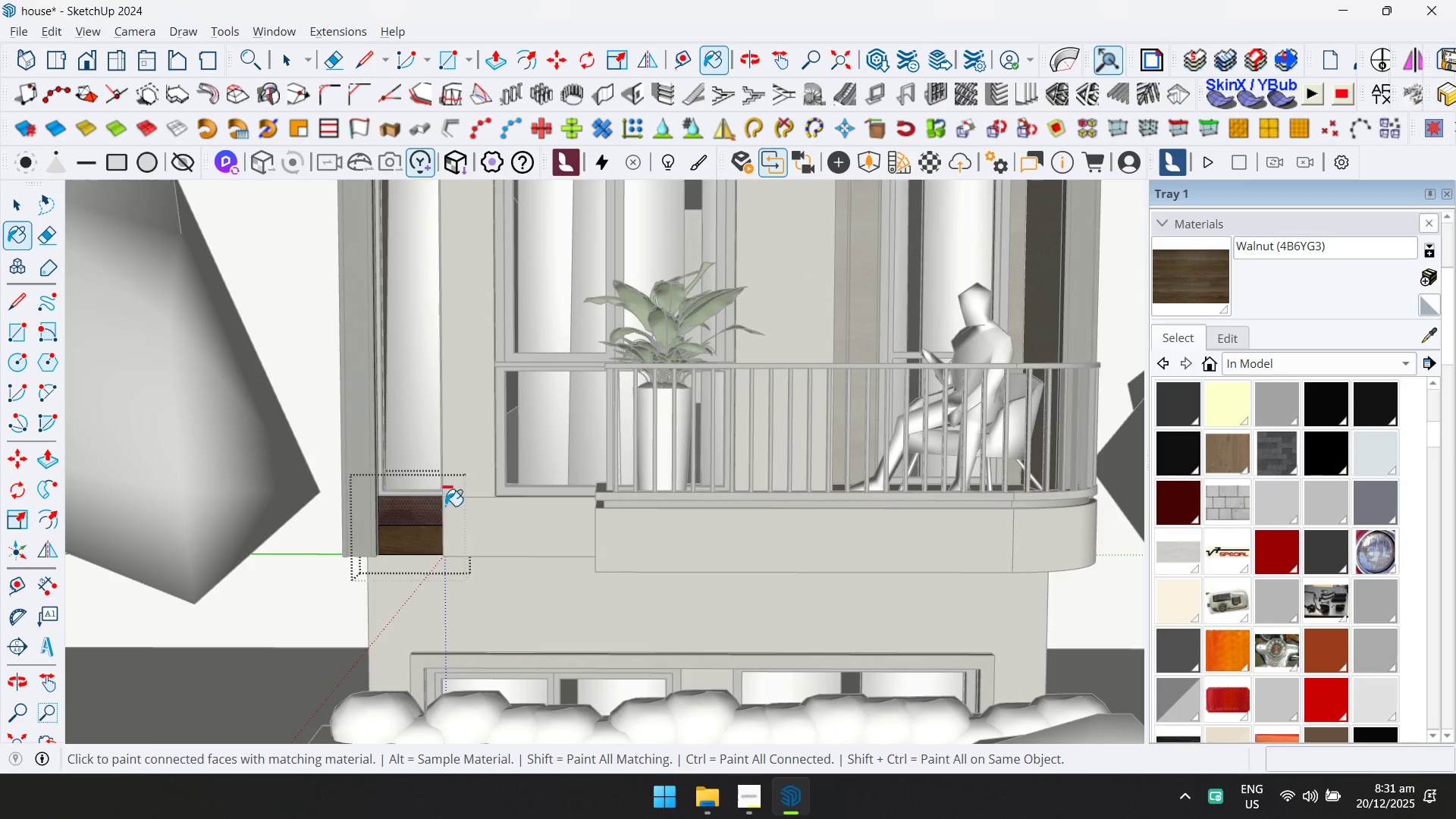 
key(Escape)
 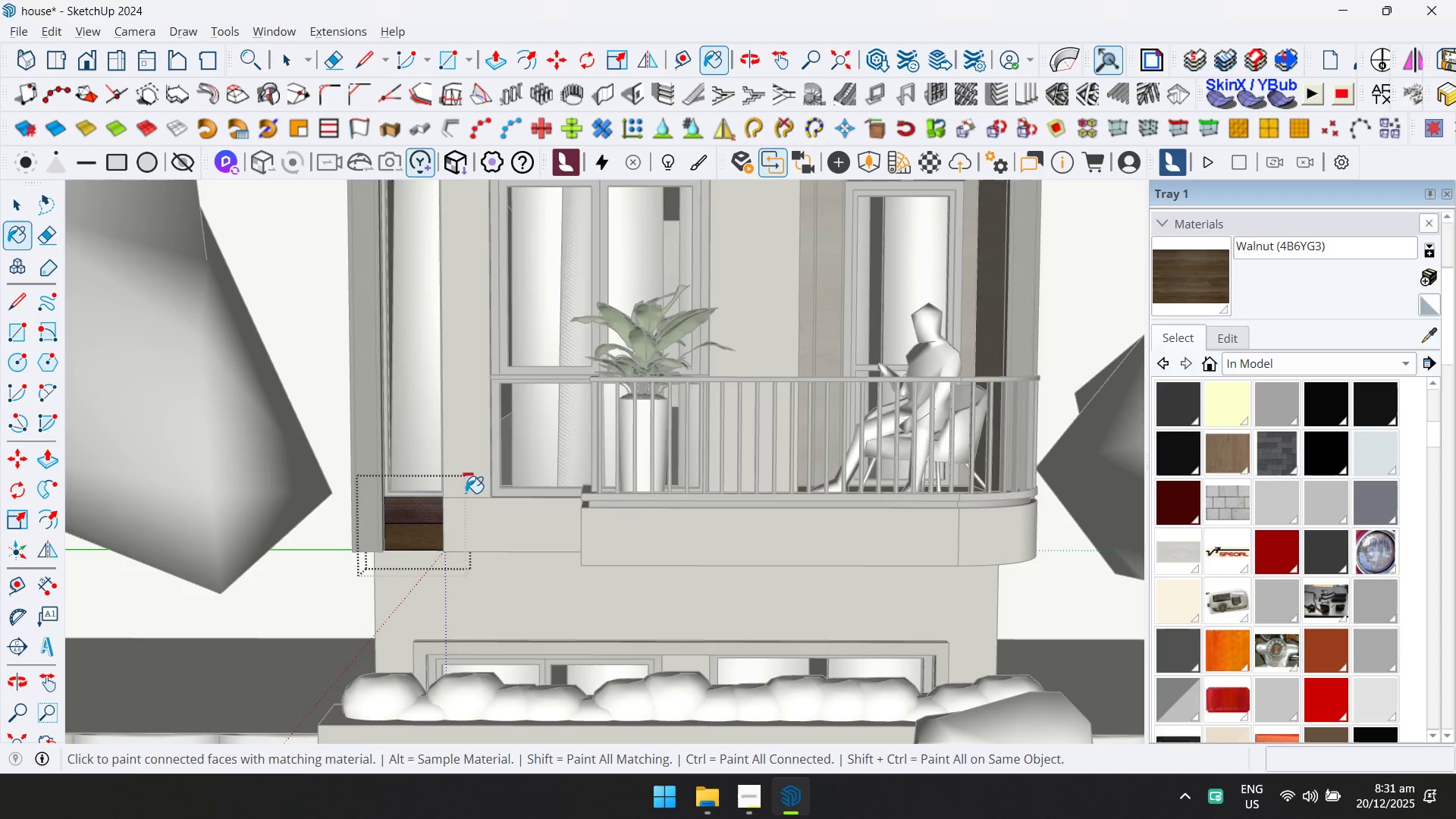 
key(Space)
 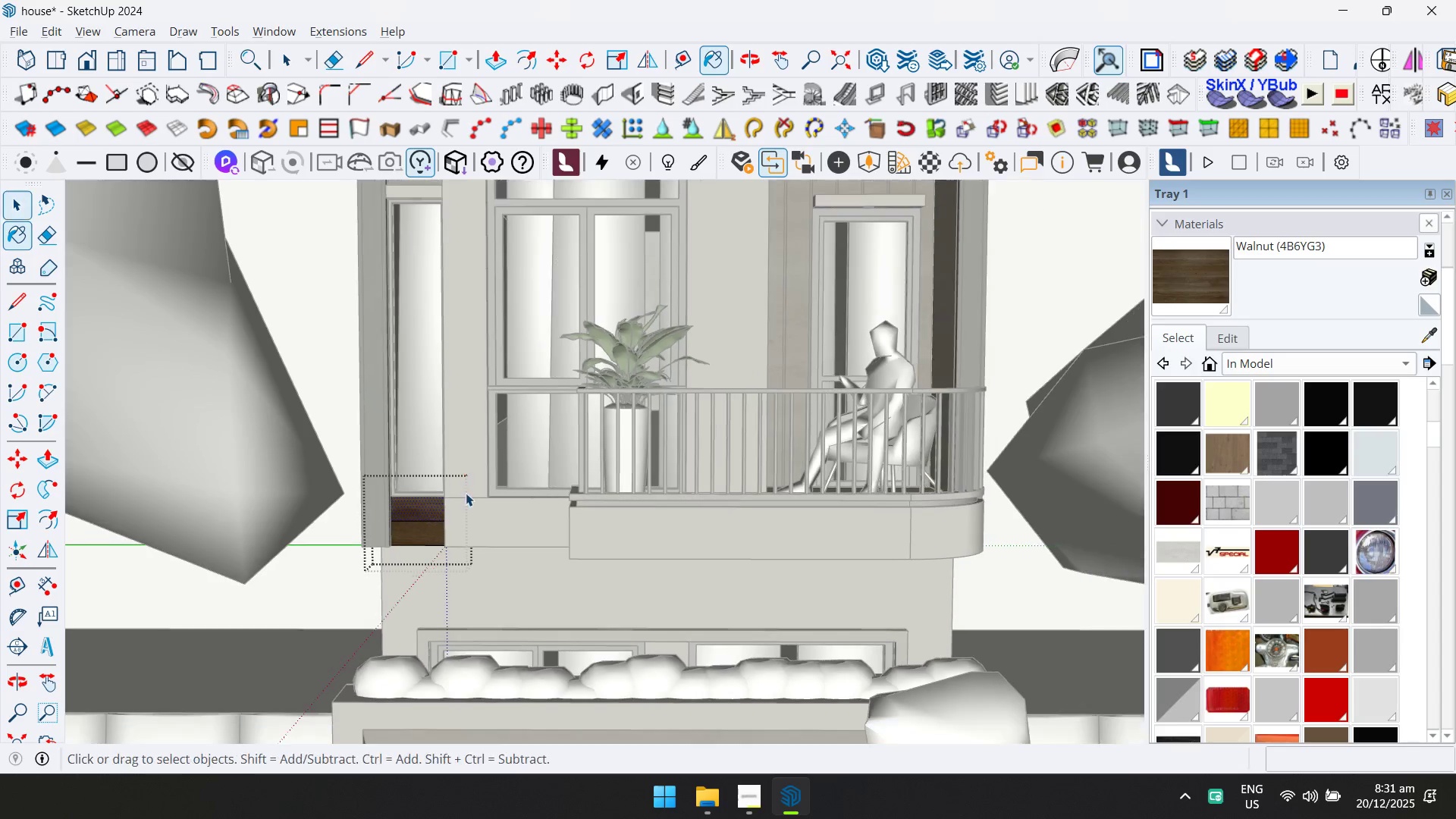 
key(Escape)
 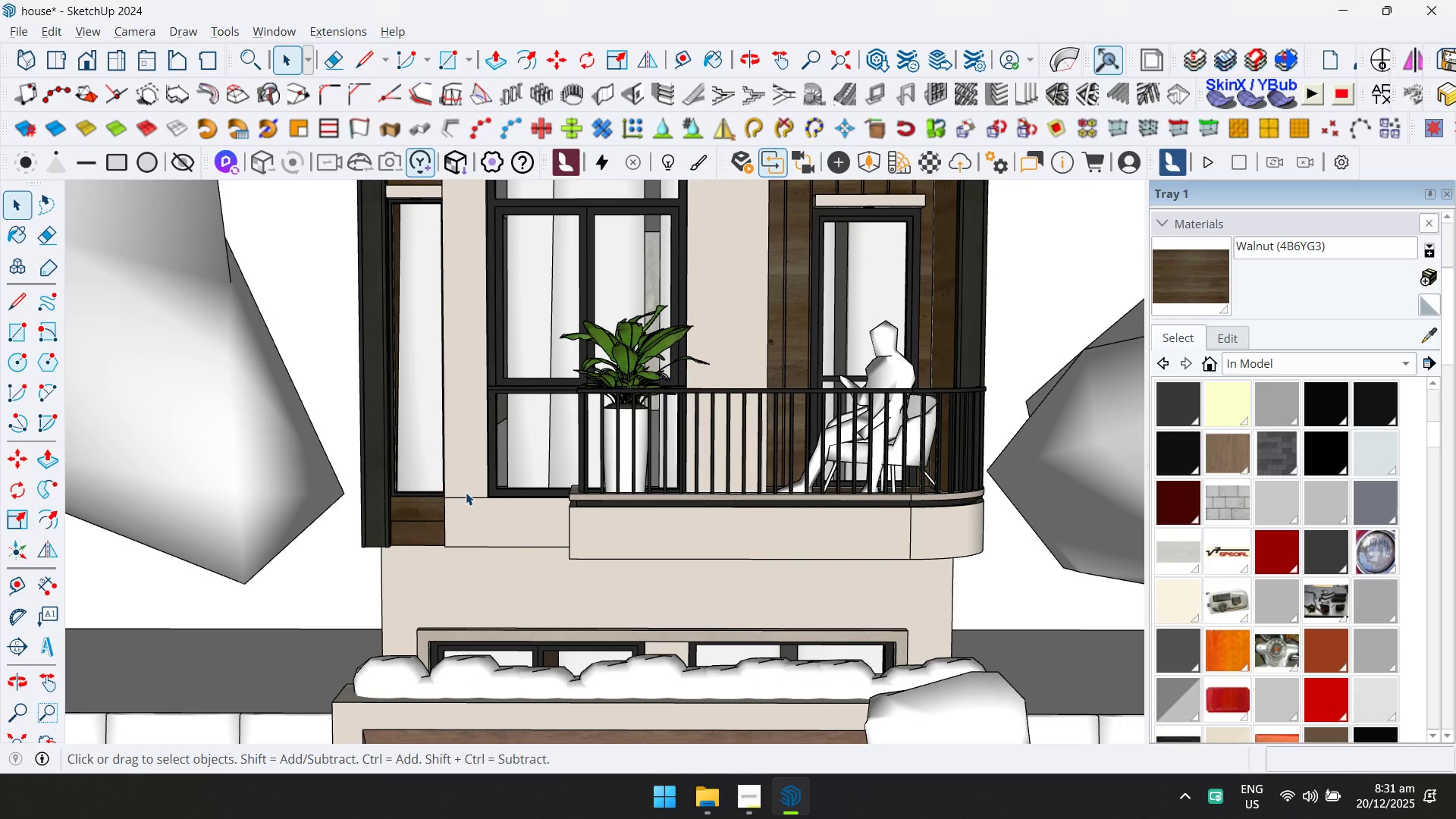 
scroll: coordinate [458, 497], scroll_direction: down, amount: 9.0
 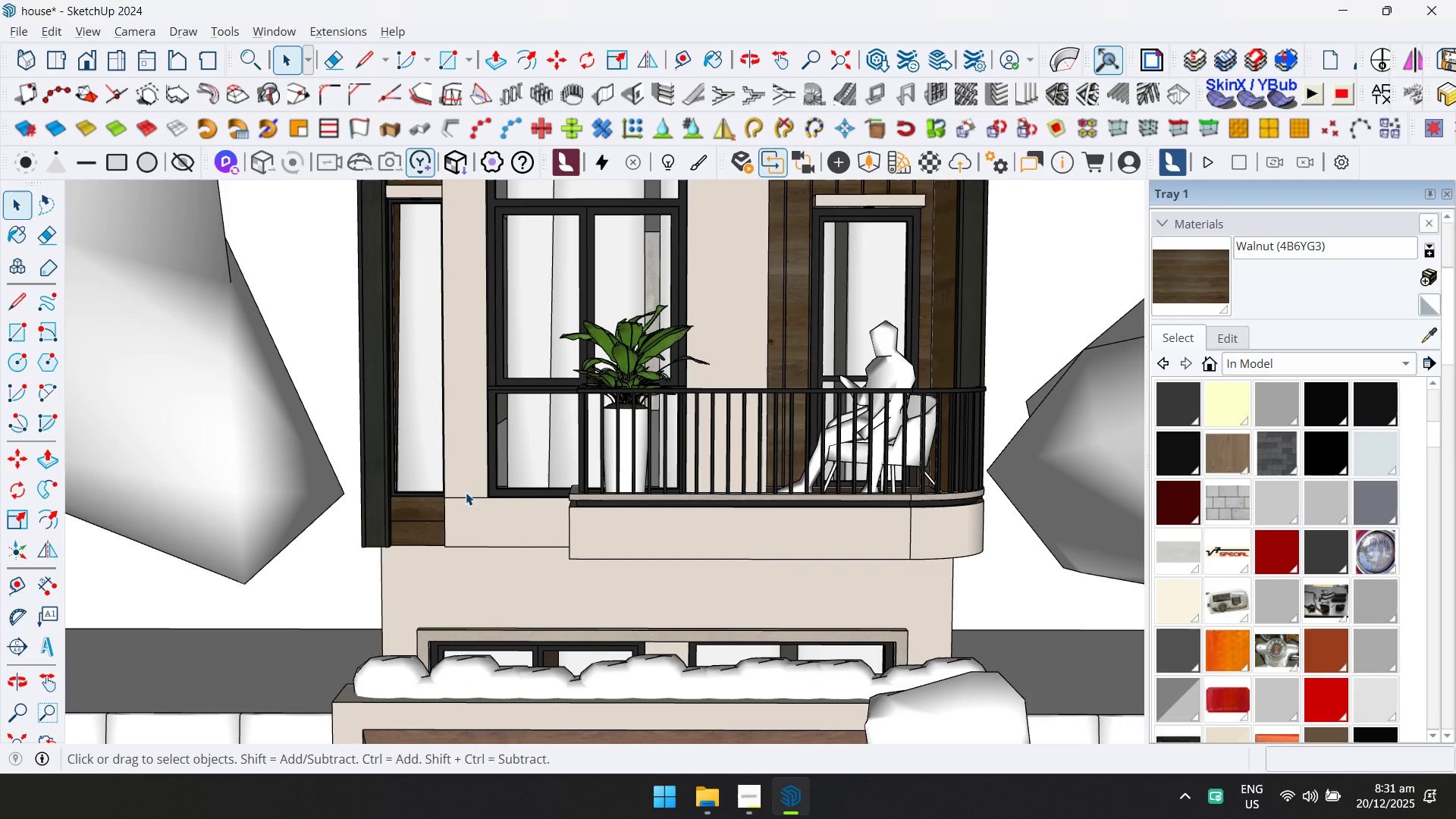 
key(Control+ControlLeft)
 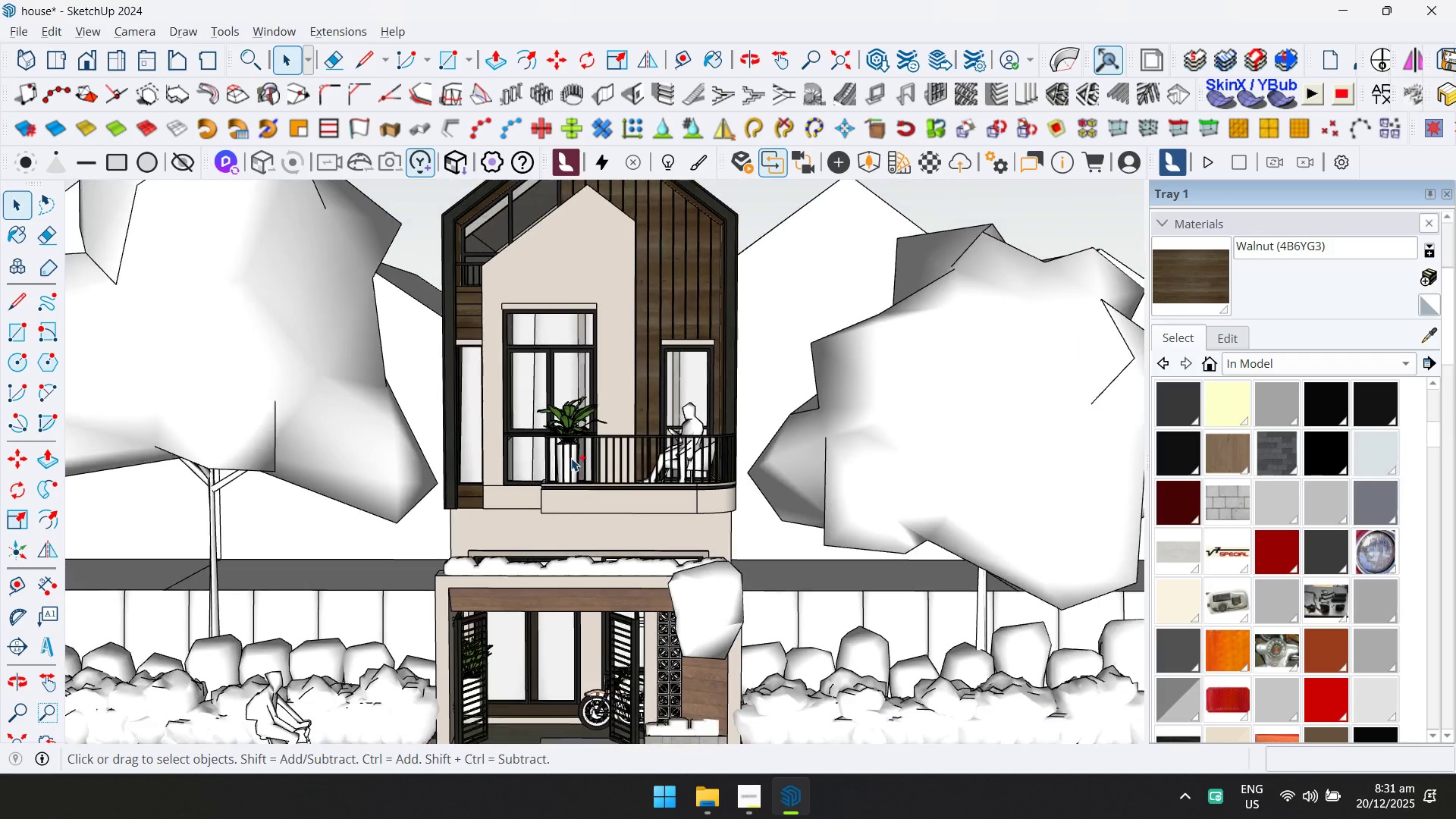 
key(Control+S)
 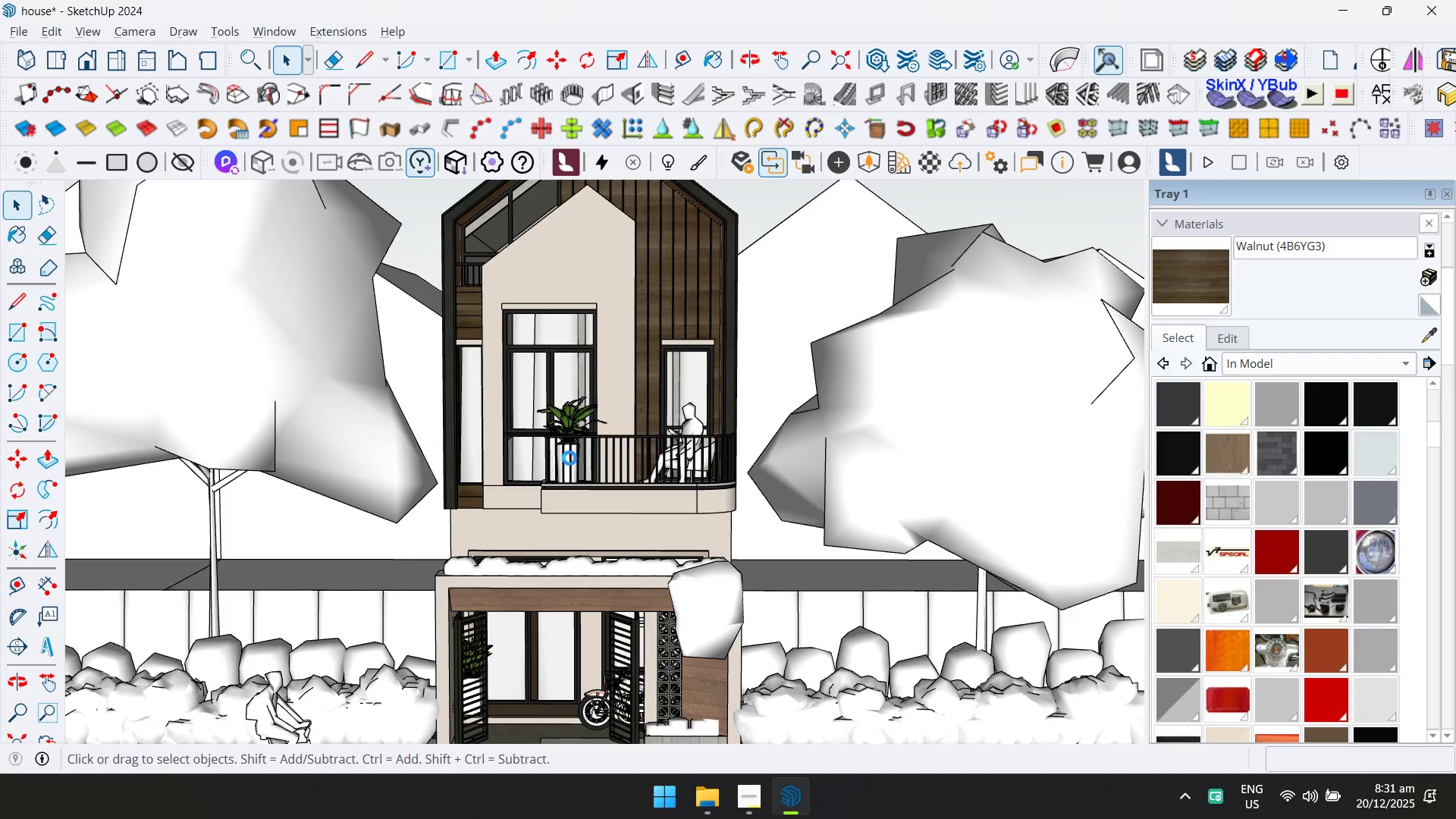 
scroll: coordinate [566, 482], scroll_direction: down, amount: 23.0
 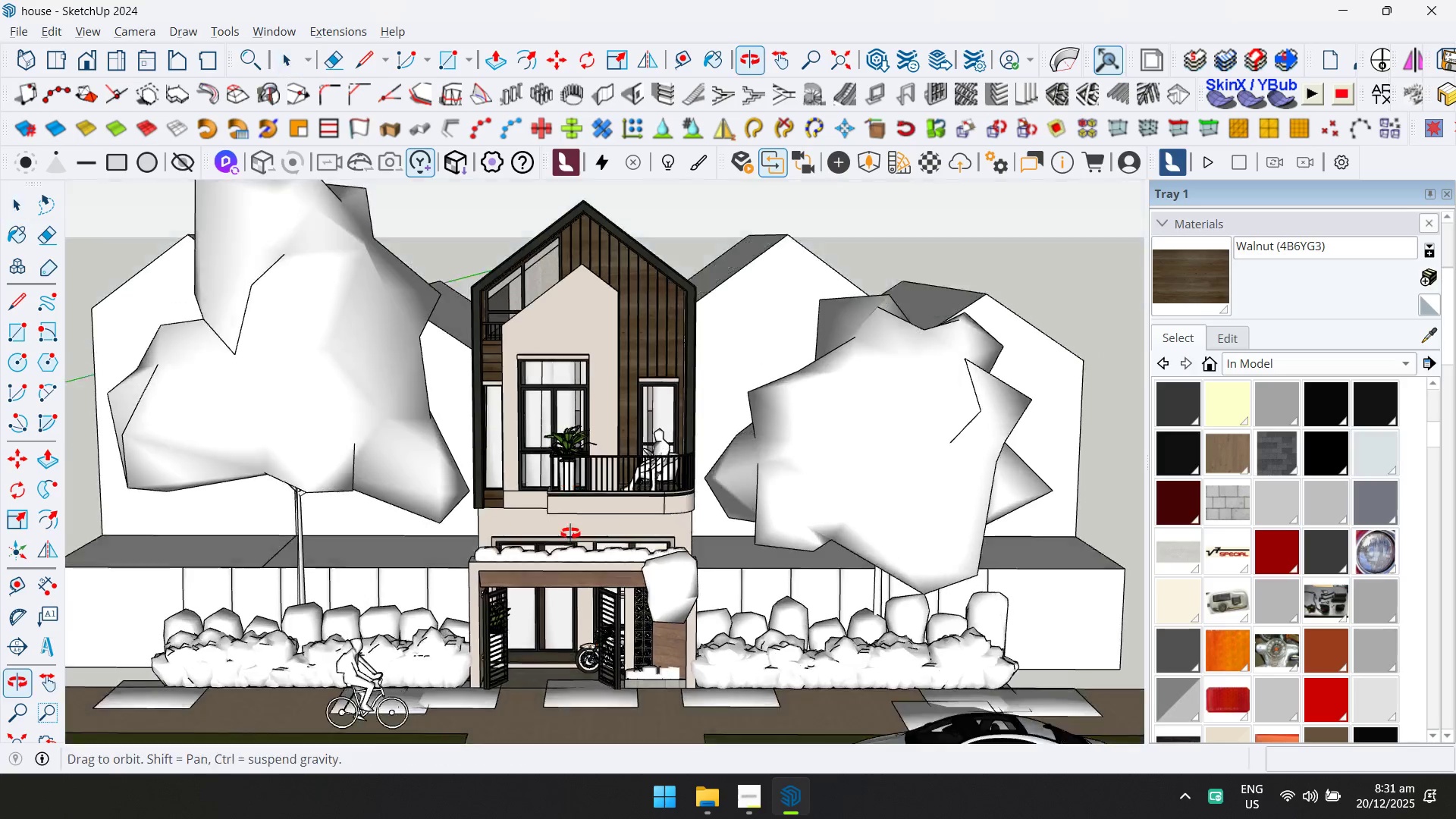 
key(Shift+ShiftLeft)
 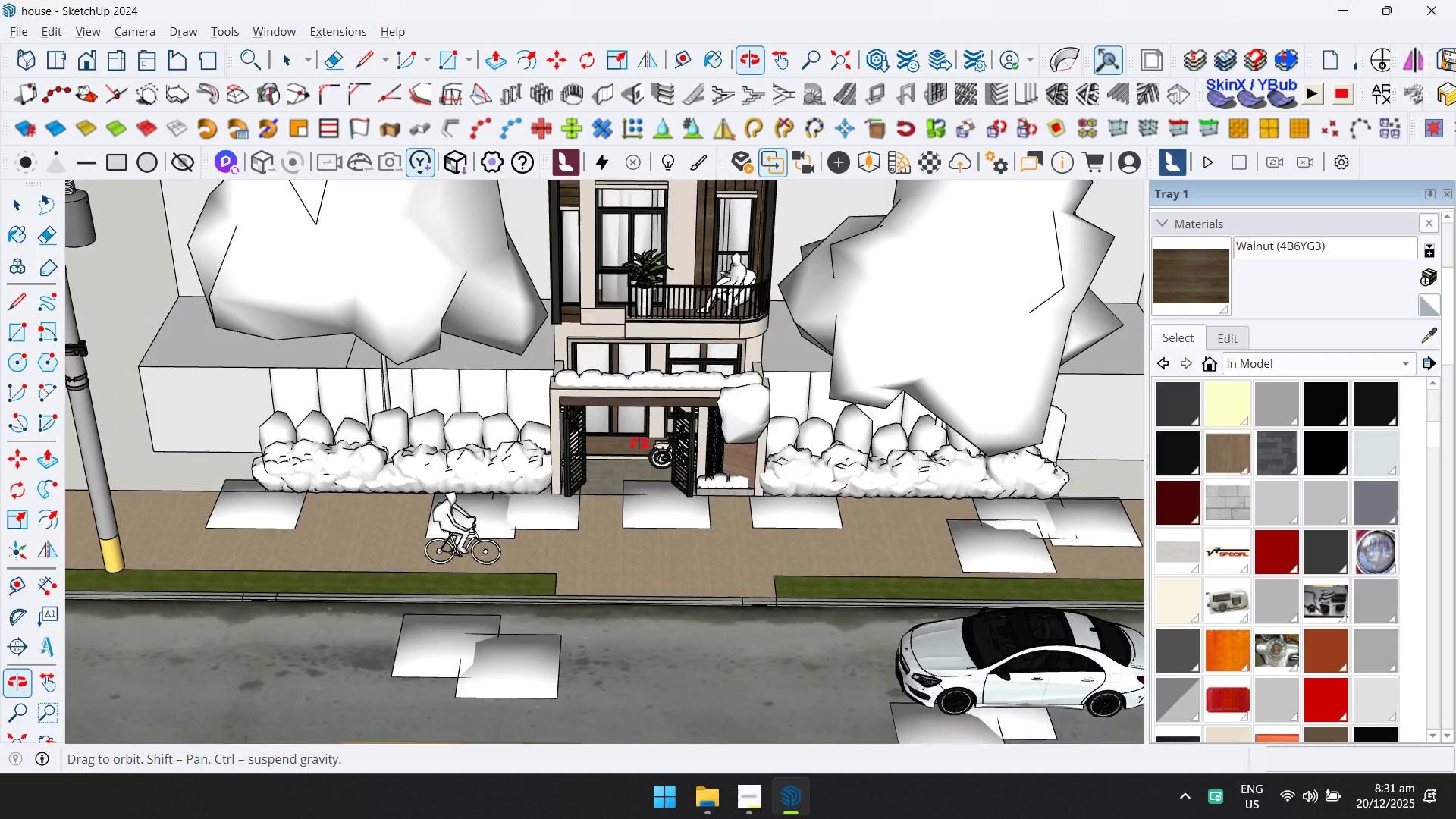 
scroll: coordinate [602, 494], scroll_direction: up, amount: 22.0
 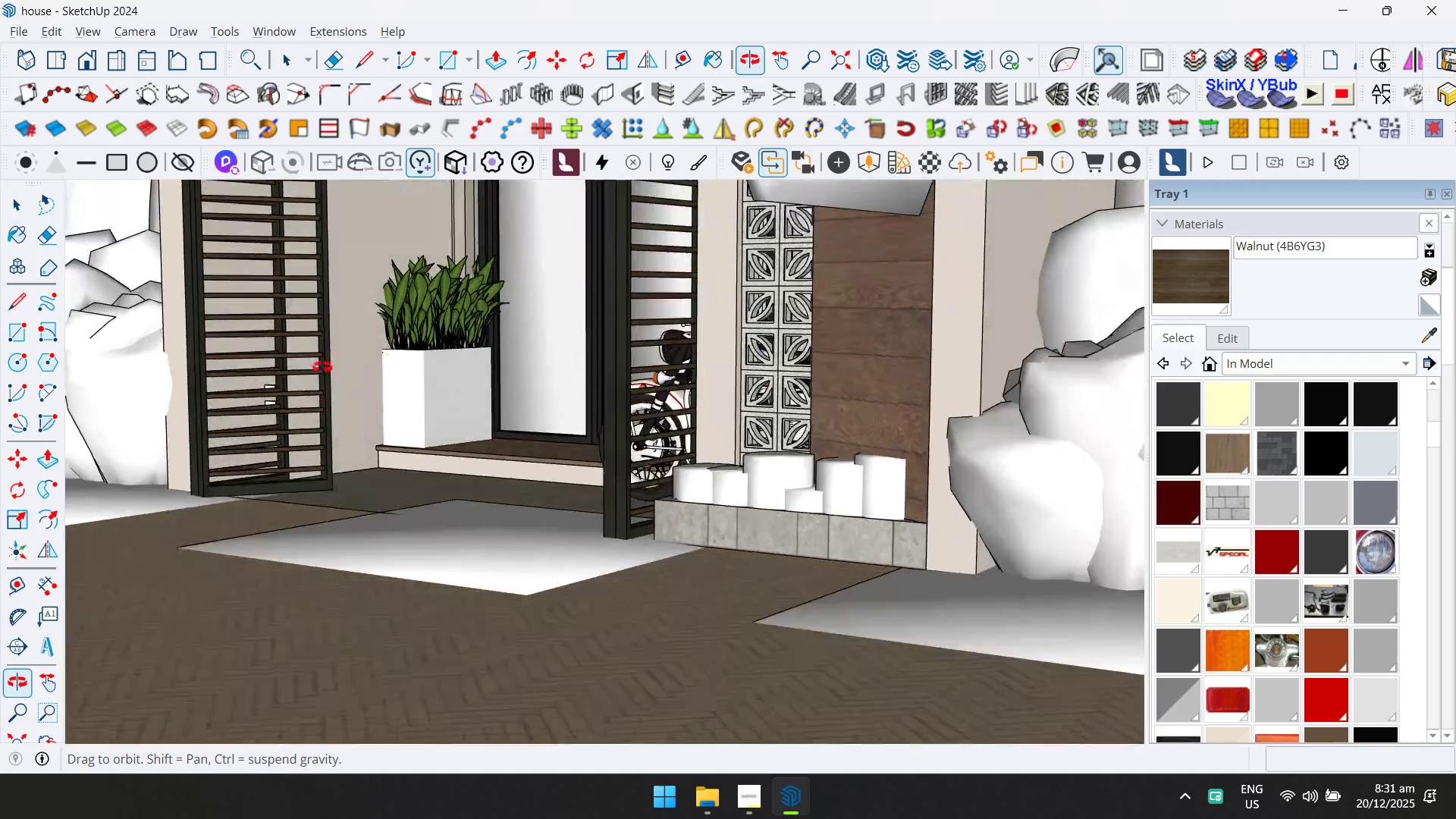 
hold_key(key=ShiftLeft, duration=0.41)
 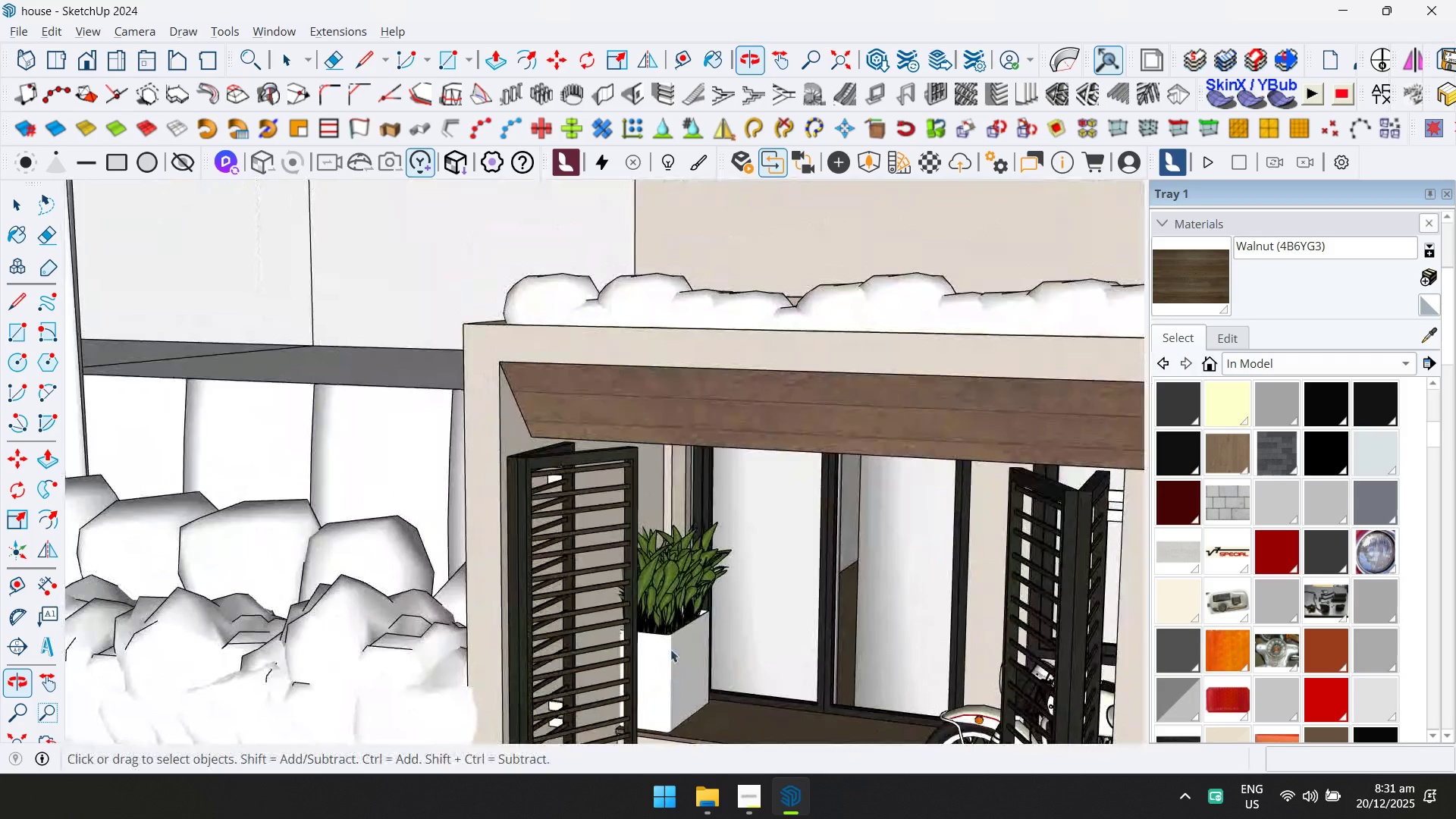 
scroll: coordinate [683, 613], scroll_direction: down, amount: 11.0
 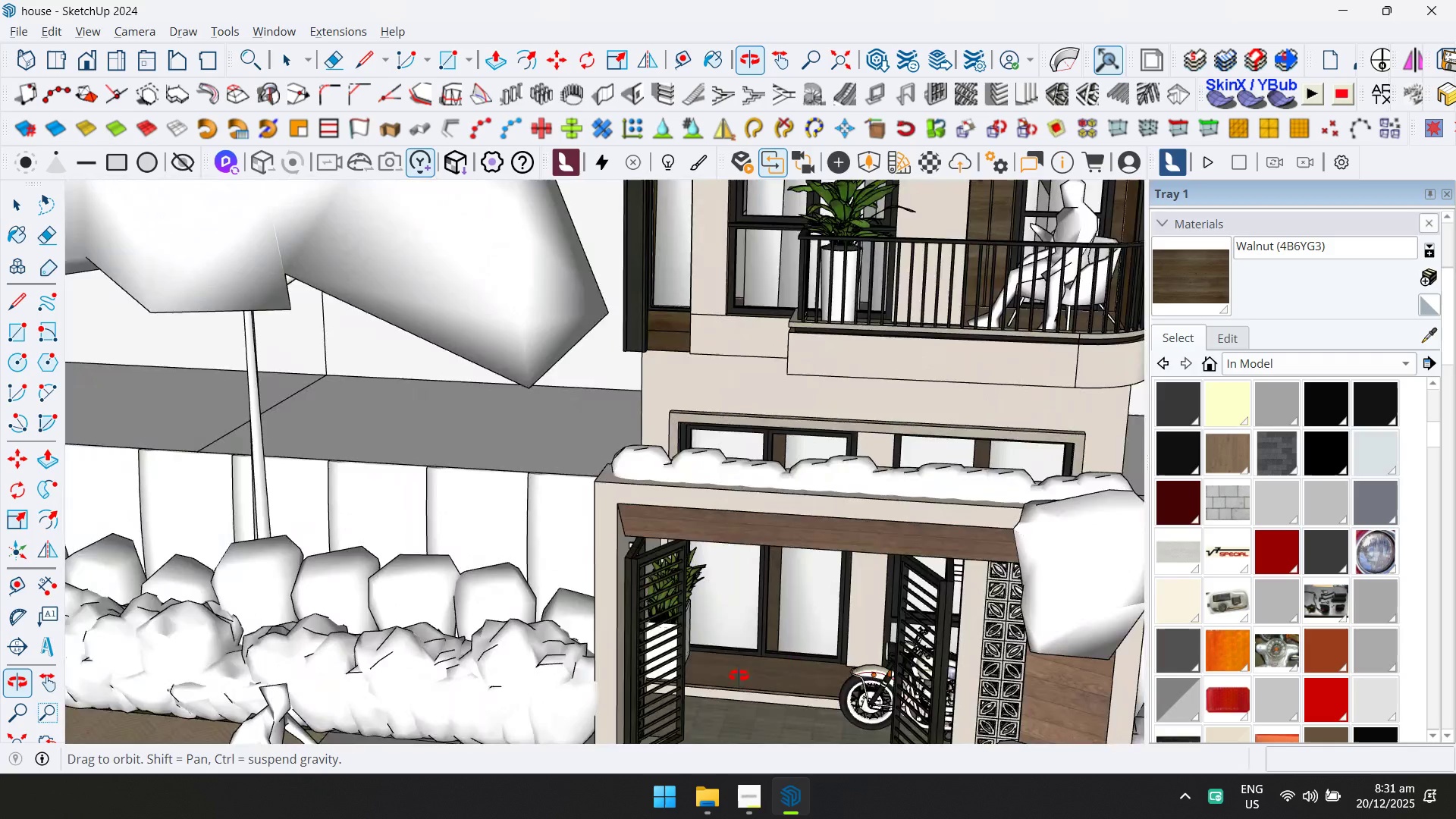 
hold_key(key=ShiftLeft, duration=0.83)
scroll: coordinate [591, 623], scroll_direction: none, amount: 0.0
 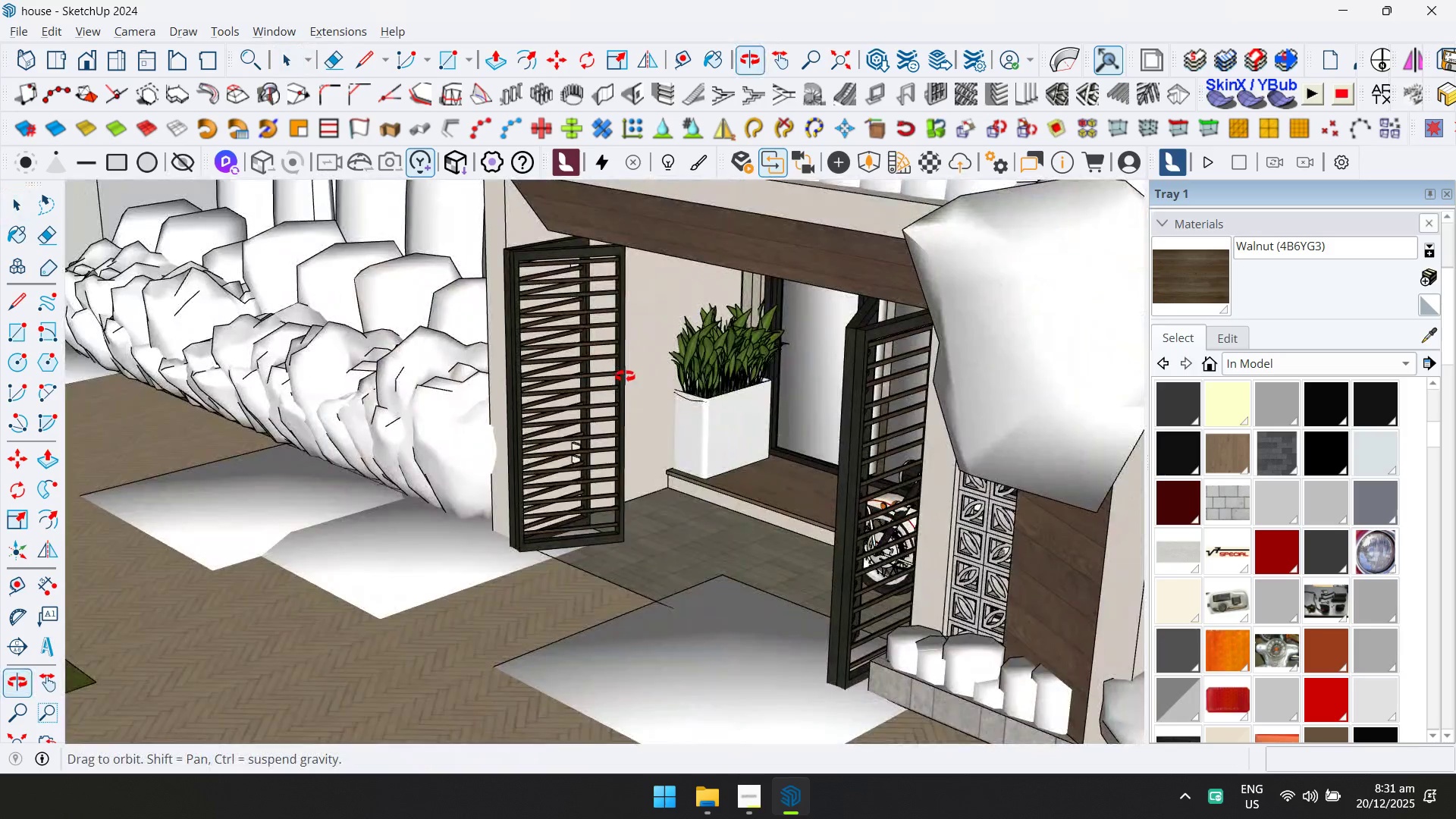 
left_click([695, 444])
 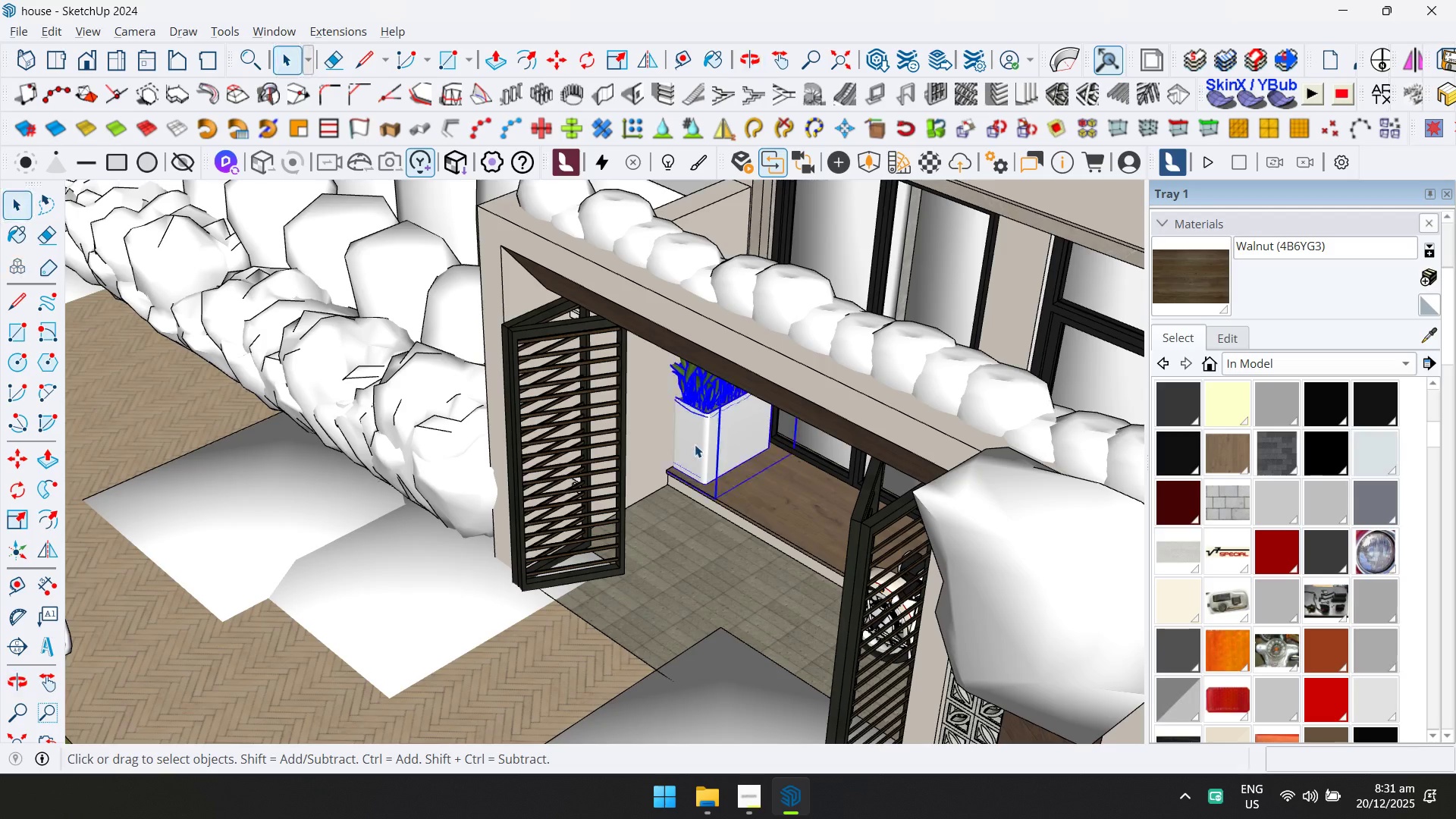 
key(S)
 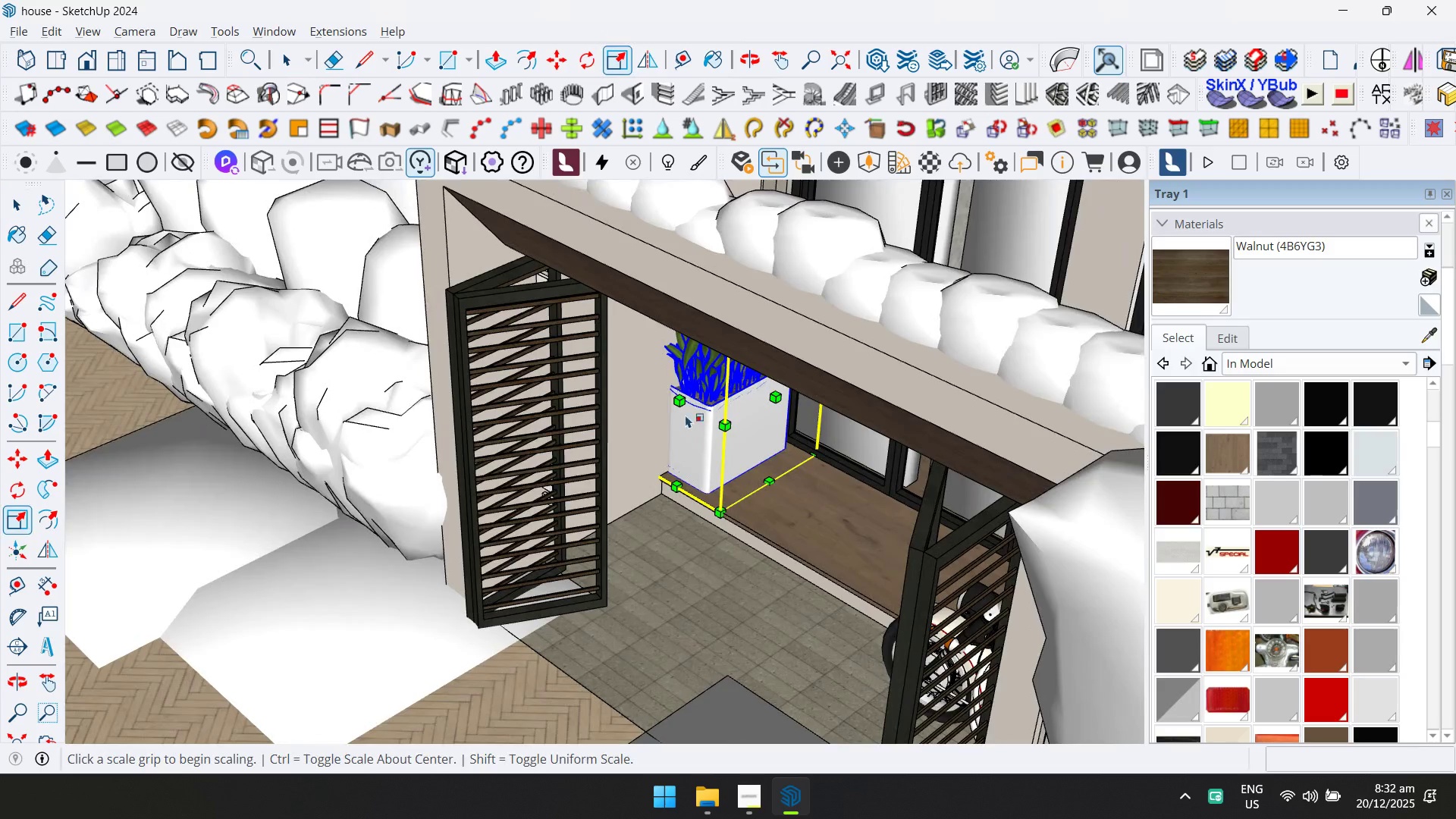 
scroll: coordinate [695, 444], scroll_direction: up, amount: 2.0
 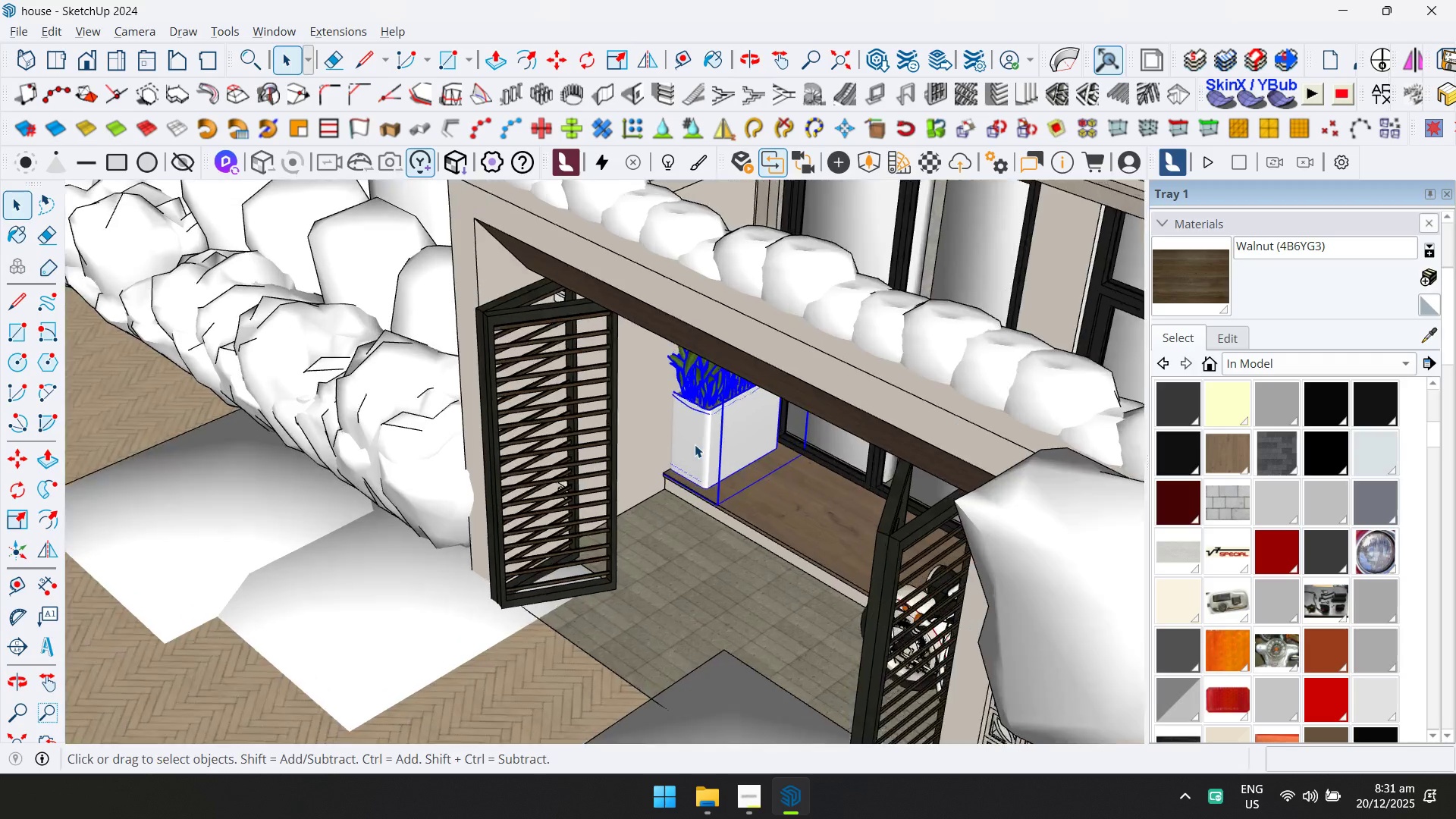 
left_click([682, 407])
 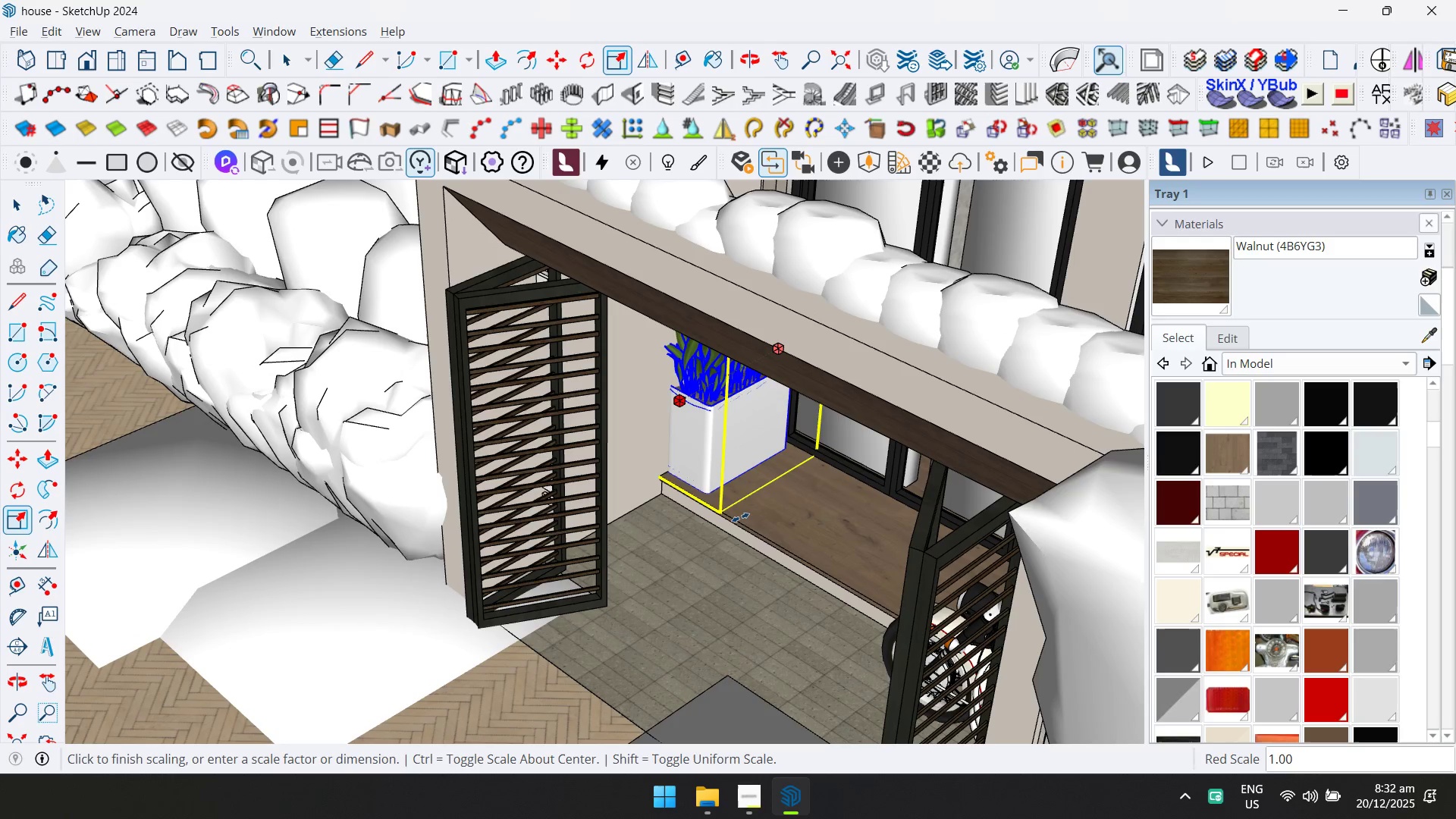 
scroll: coordinate [729, 509], scroll_direction: up, amount: 17.0
 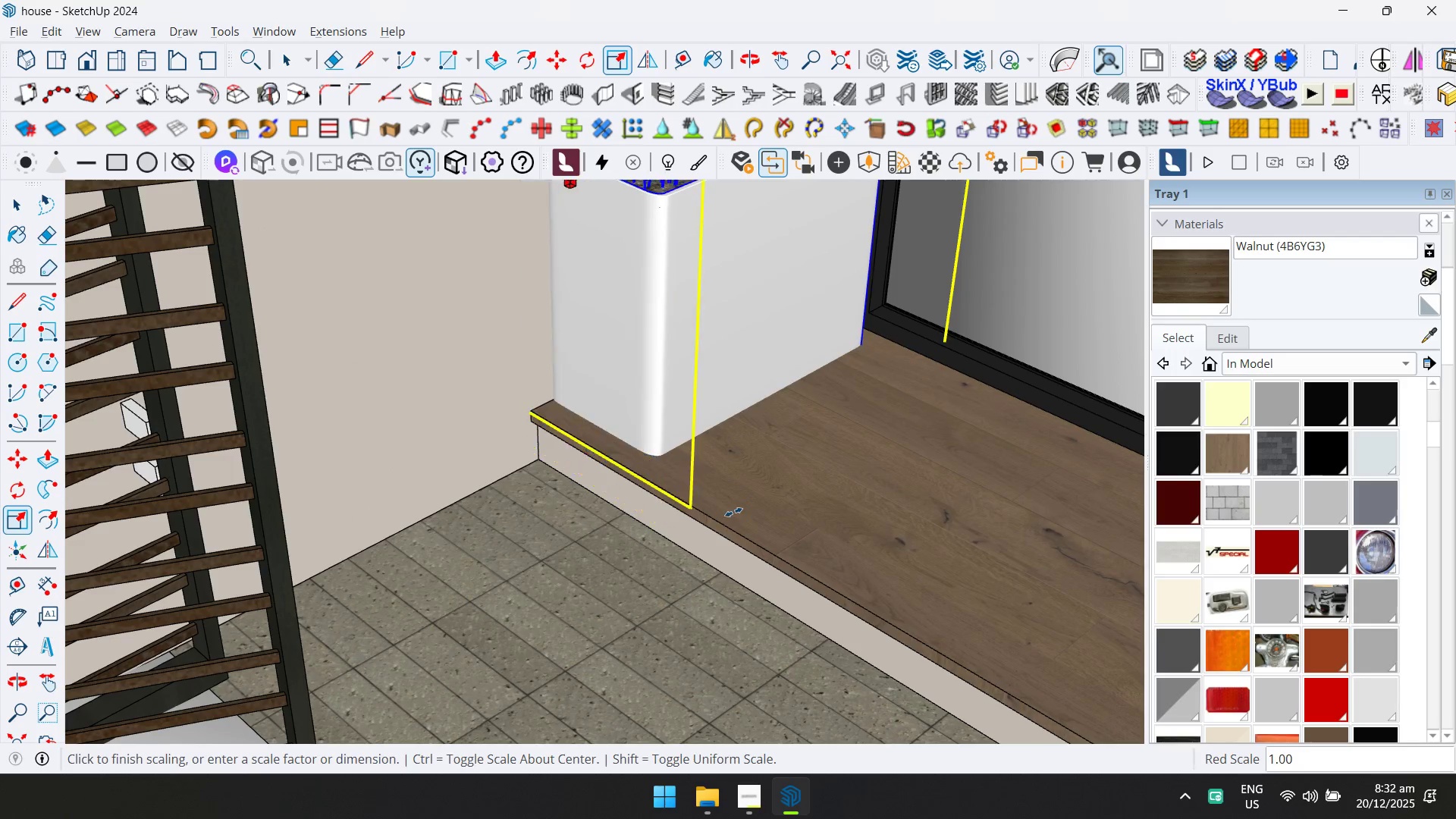 
key(Space)
 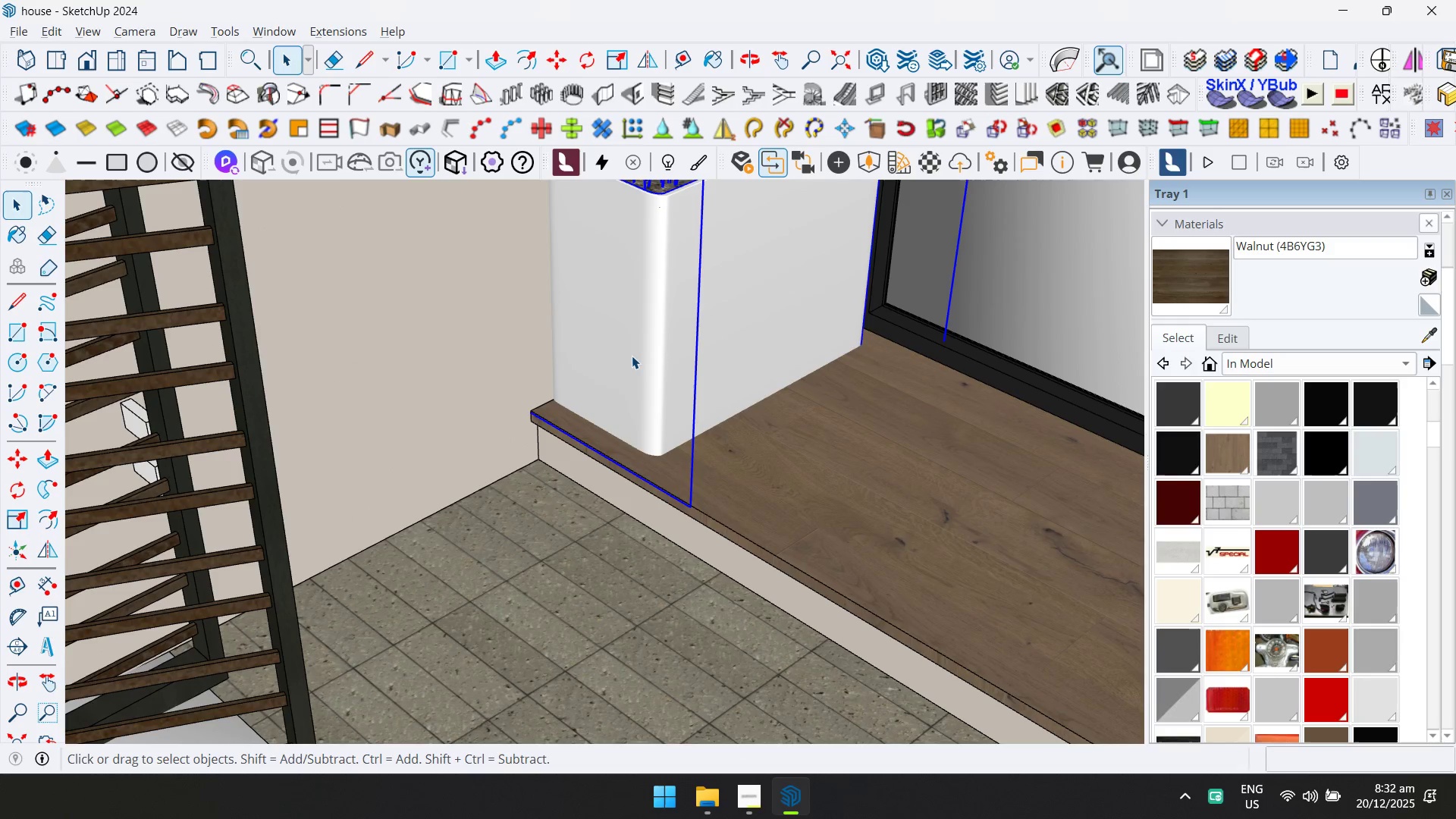 
key(Shift+ShiftLeft)
 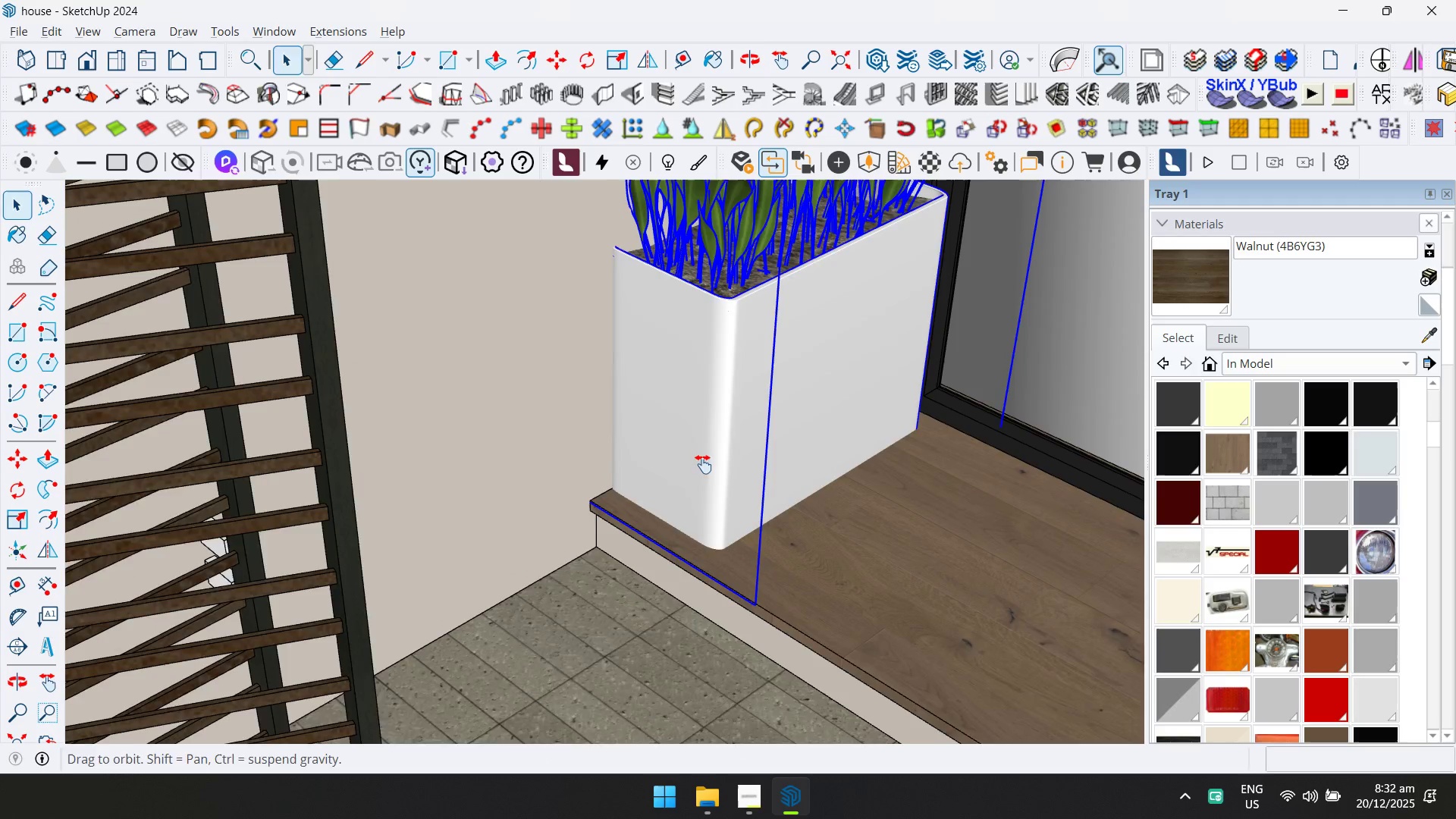 
key(S)
 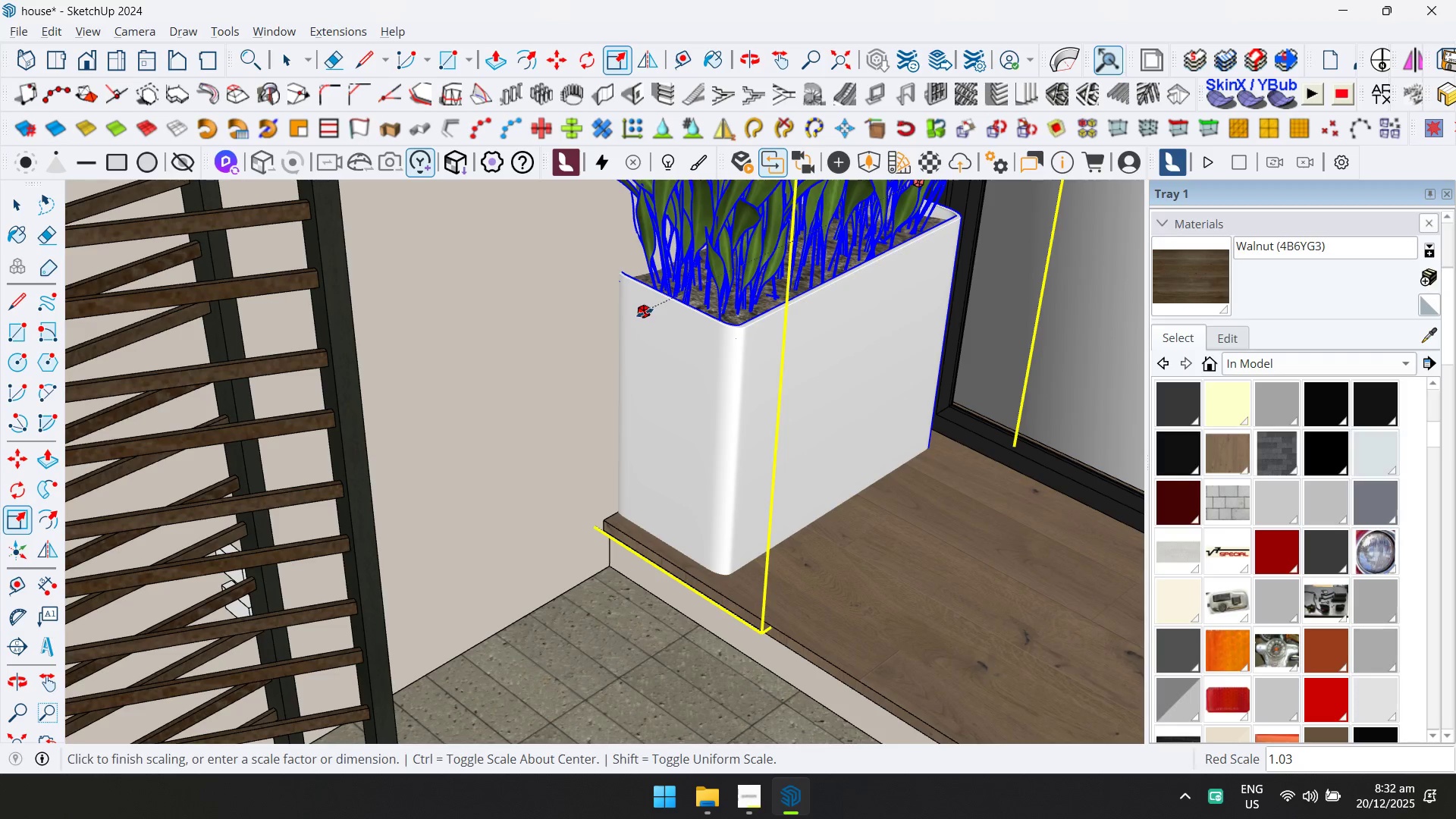 
left_click([633, 316])
 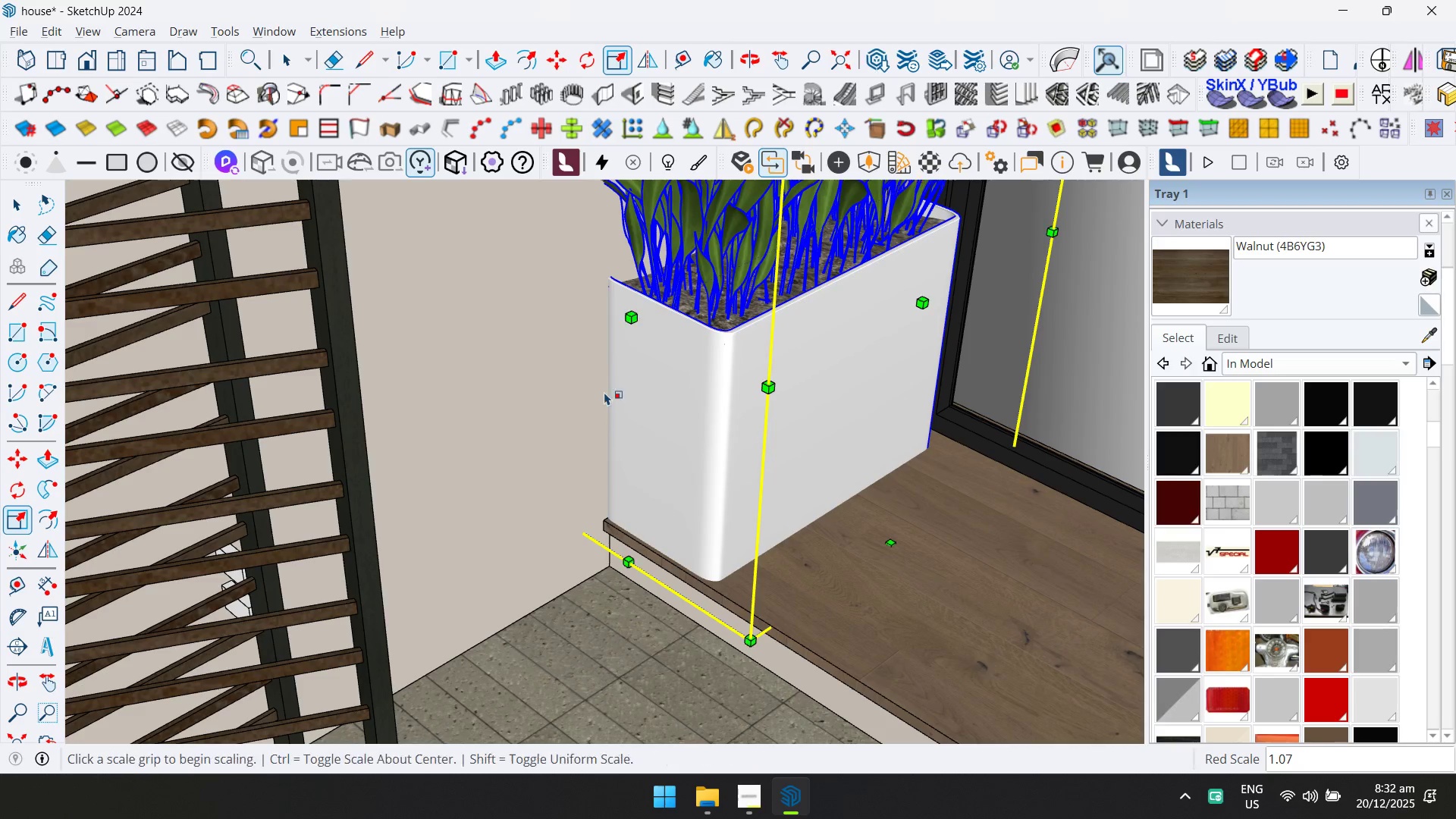 
scroll: coordinate [553, 499], scroll_direction: down, amount: 5.0
 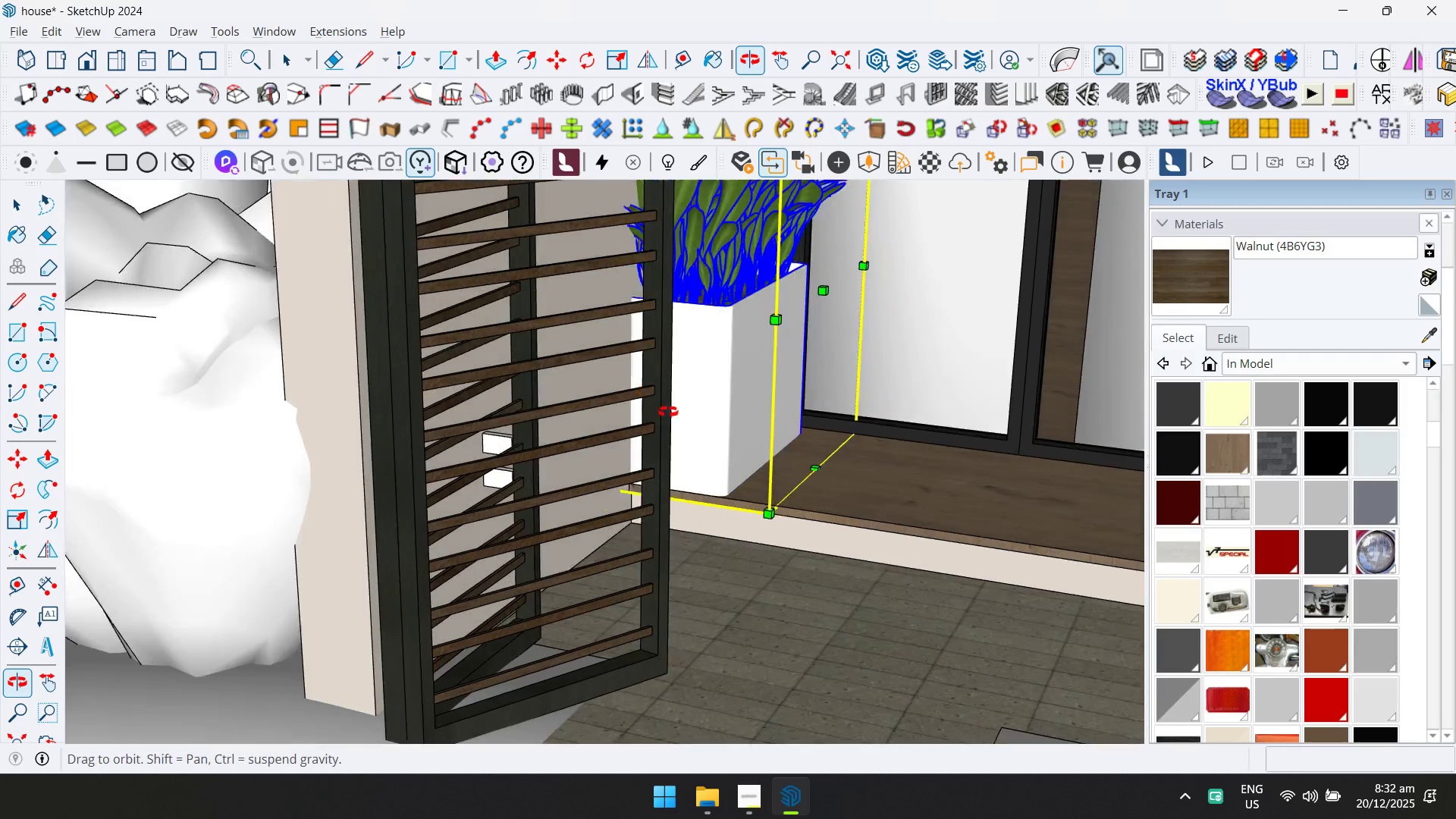 
key(M)
 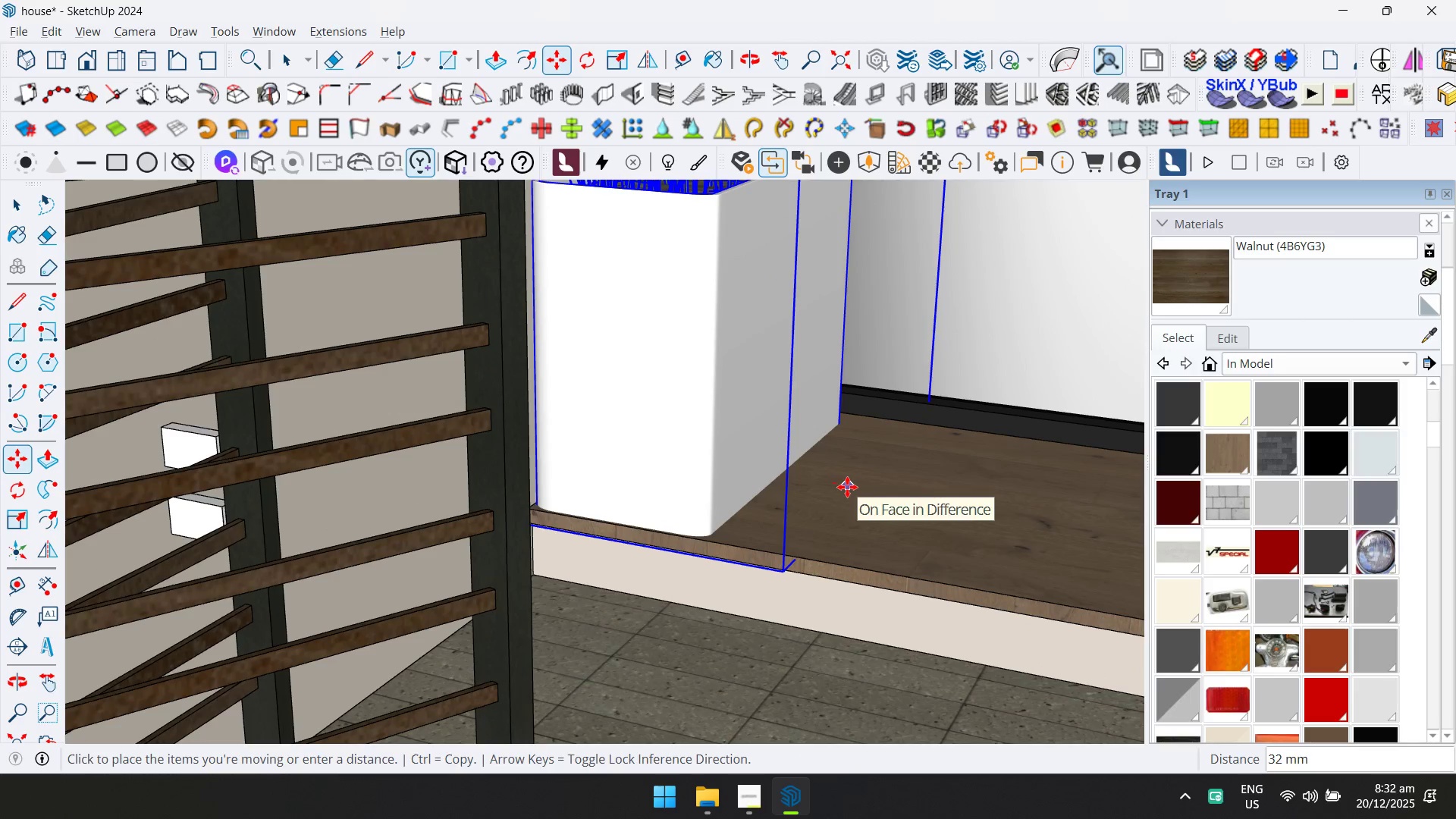 
scroll: coordinate [766, 466], scroll_direction: up, amount: 5.0
 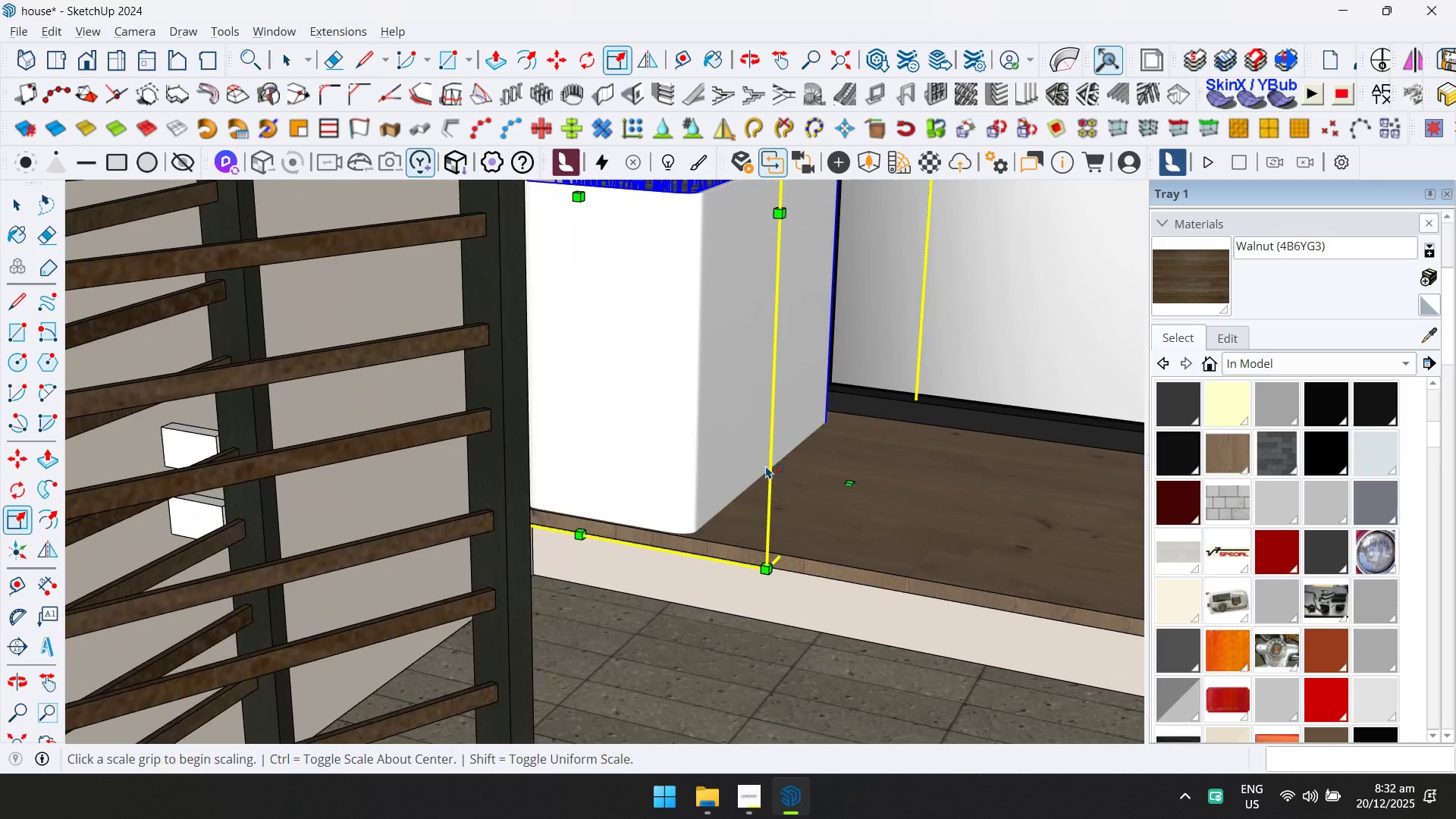 
left_click([846, 486])
 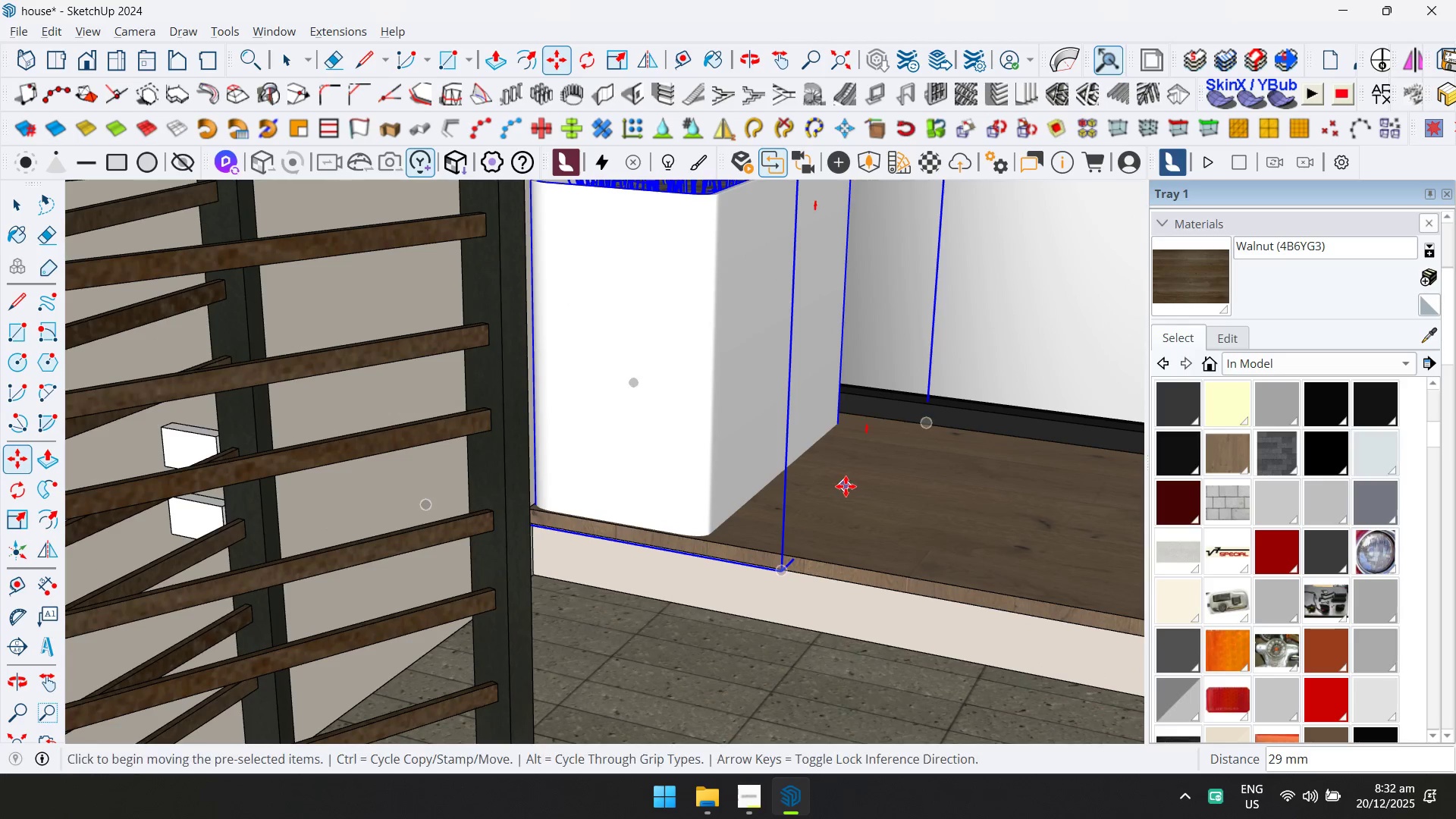 
hold_key(key=ShiftLeft, duration=0.48)
scroll: coordinate [836, 485], scroll_direction: down, amount: 17.0
 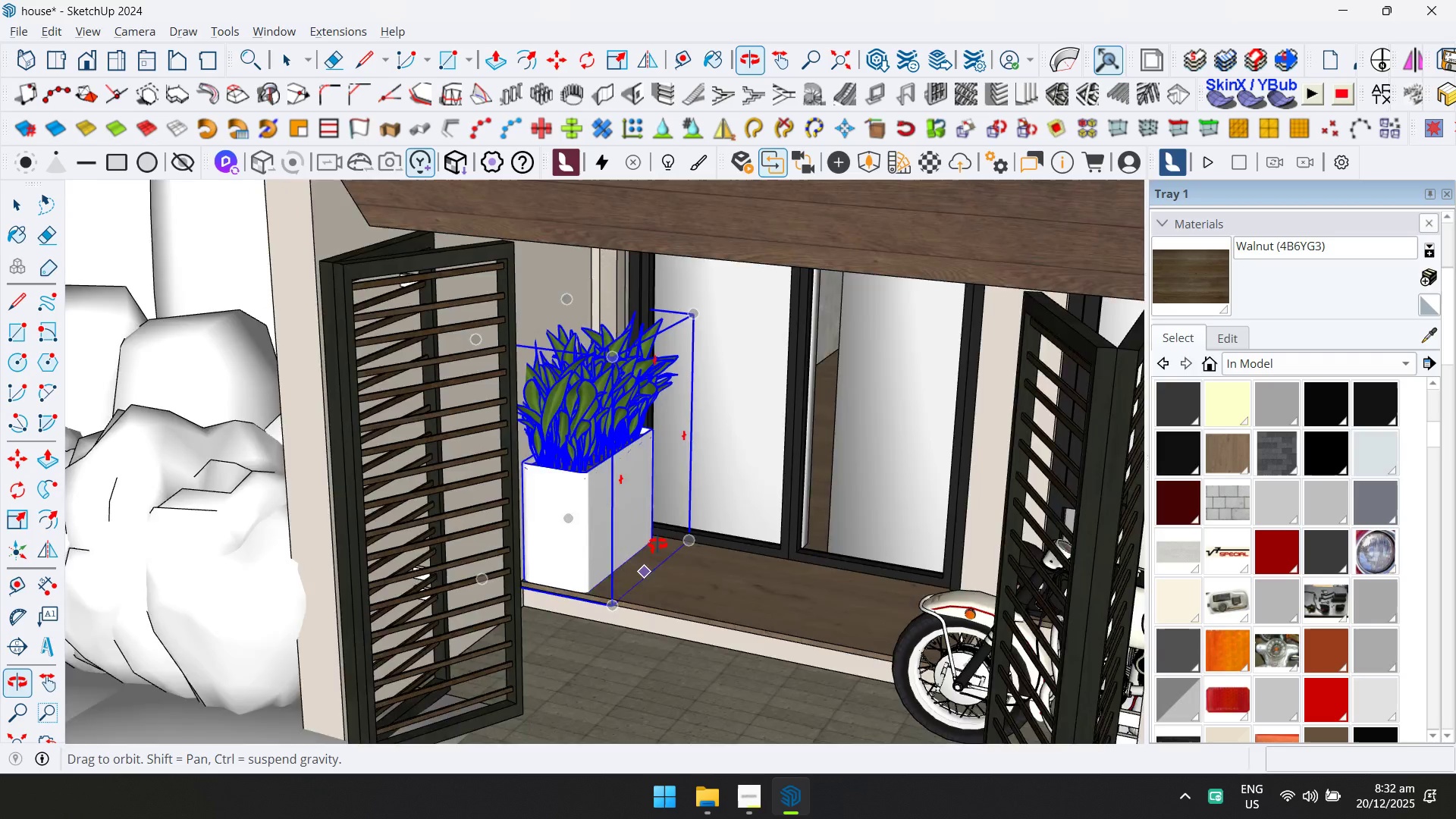 
key(Space)
 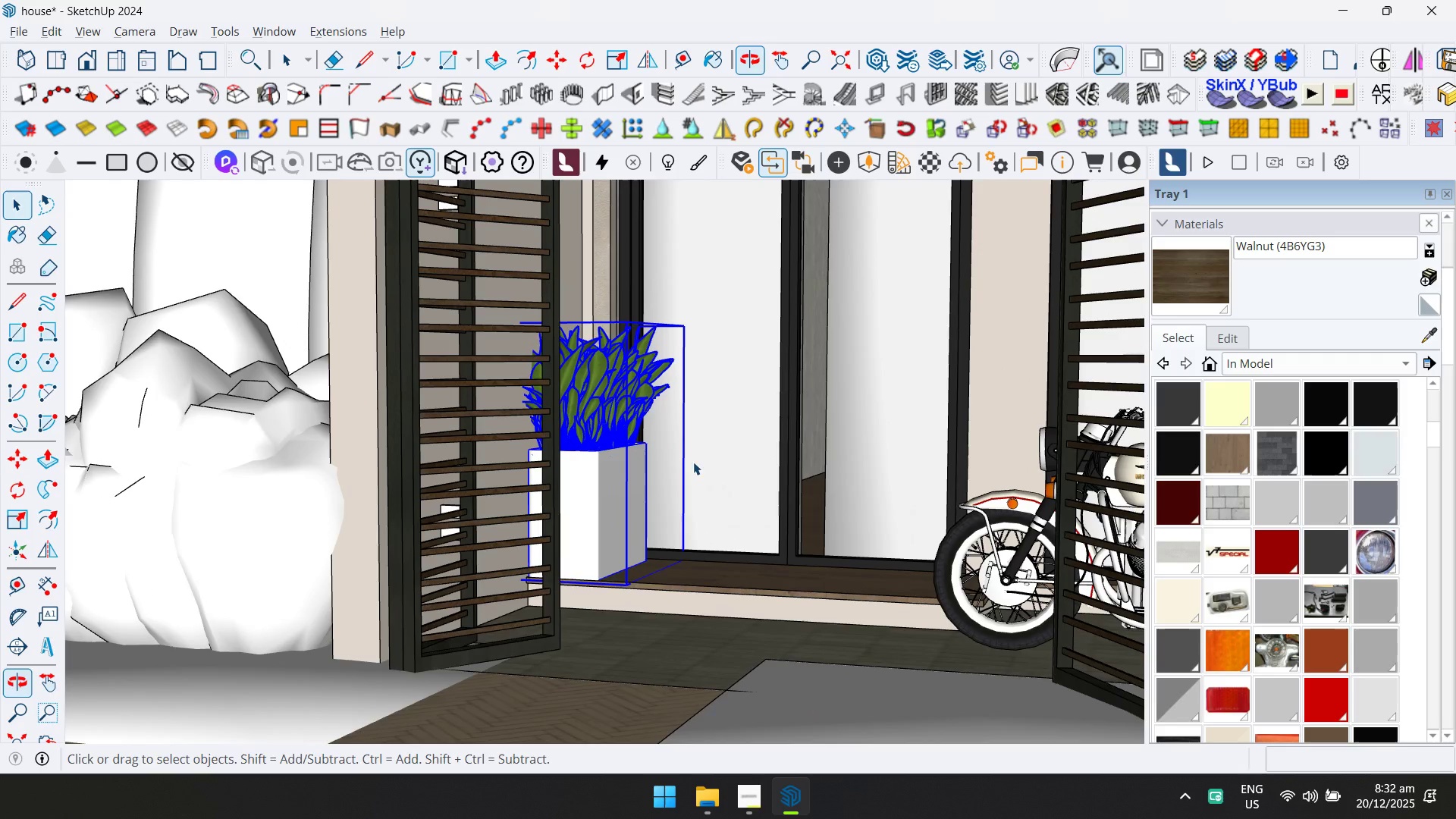 
key(Escape)
 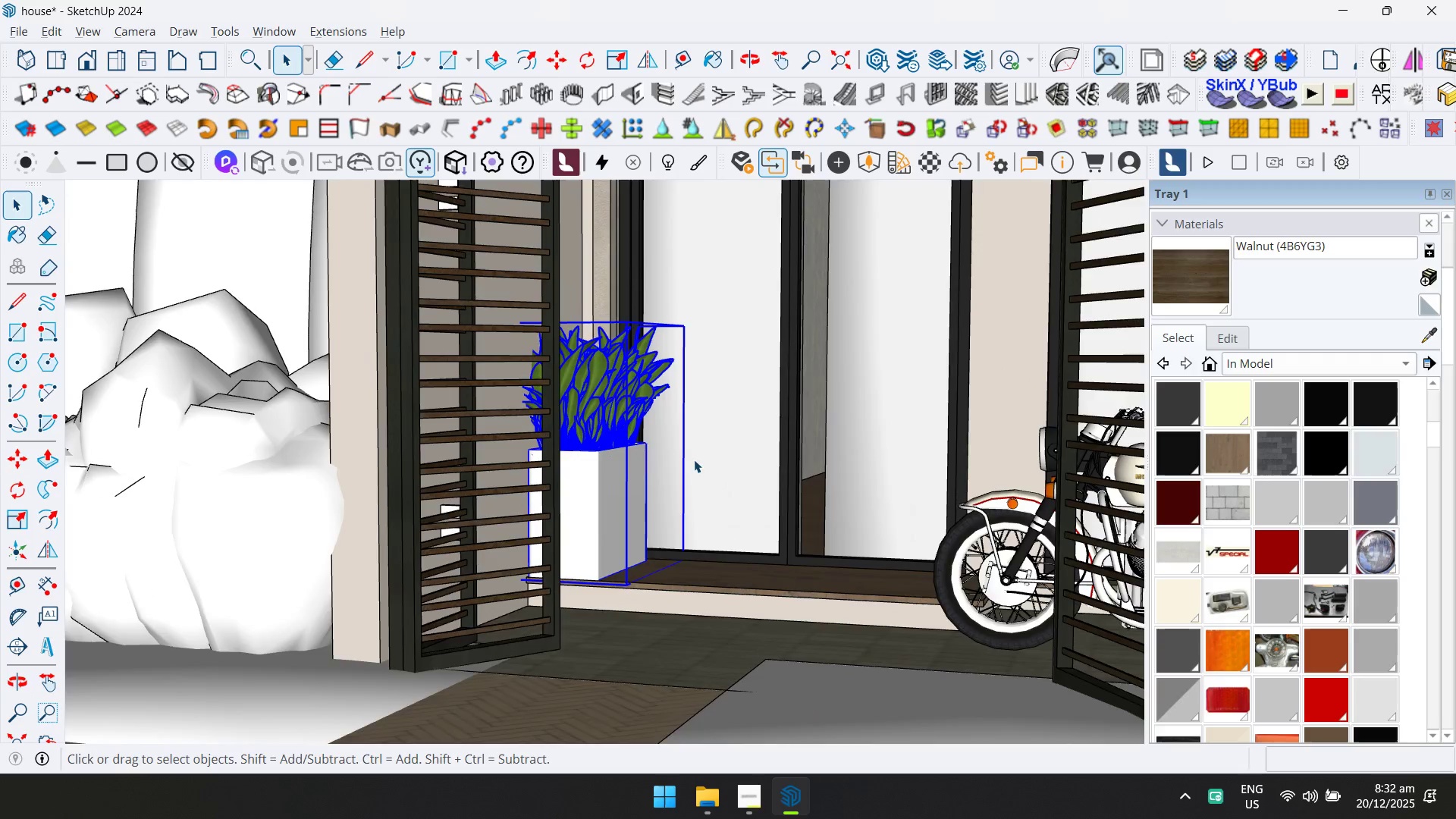 
scroll: coordinate [694, 460], scroll_direction: down, amount: 17.0
 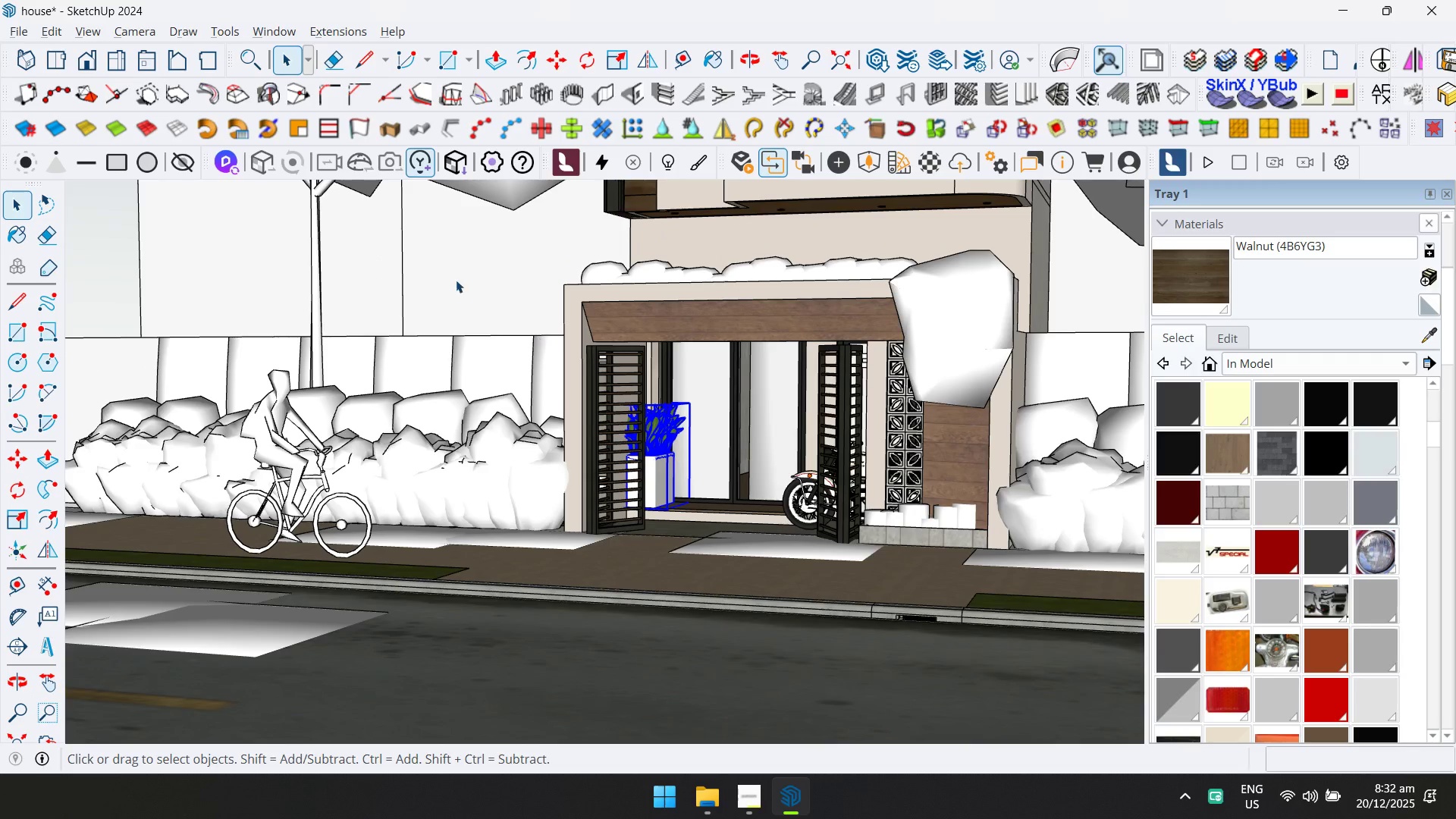 
hold_key(key=ShiftLeft, duration=0.7)
scroll: coordinate [411, 394], scroll_direction: down, amount: 4.0
 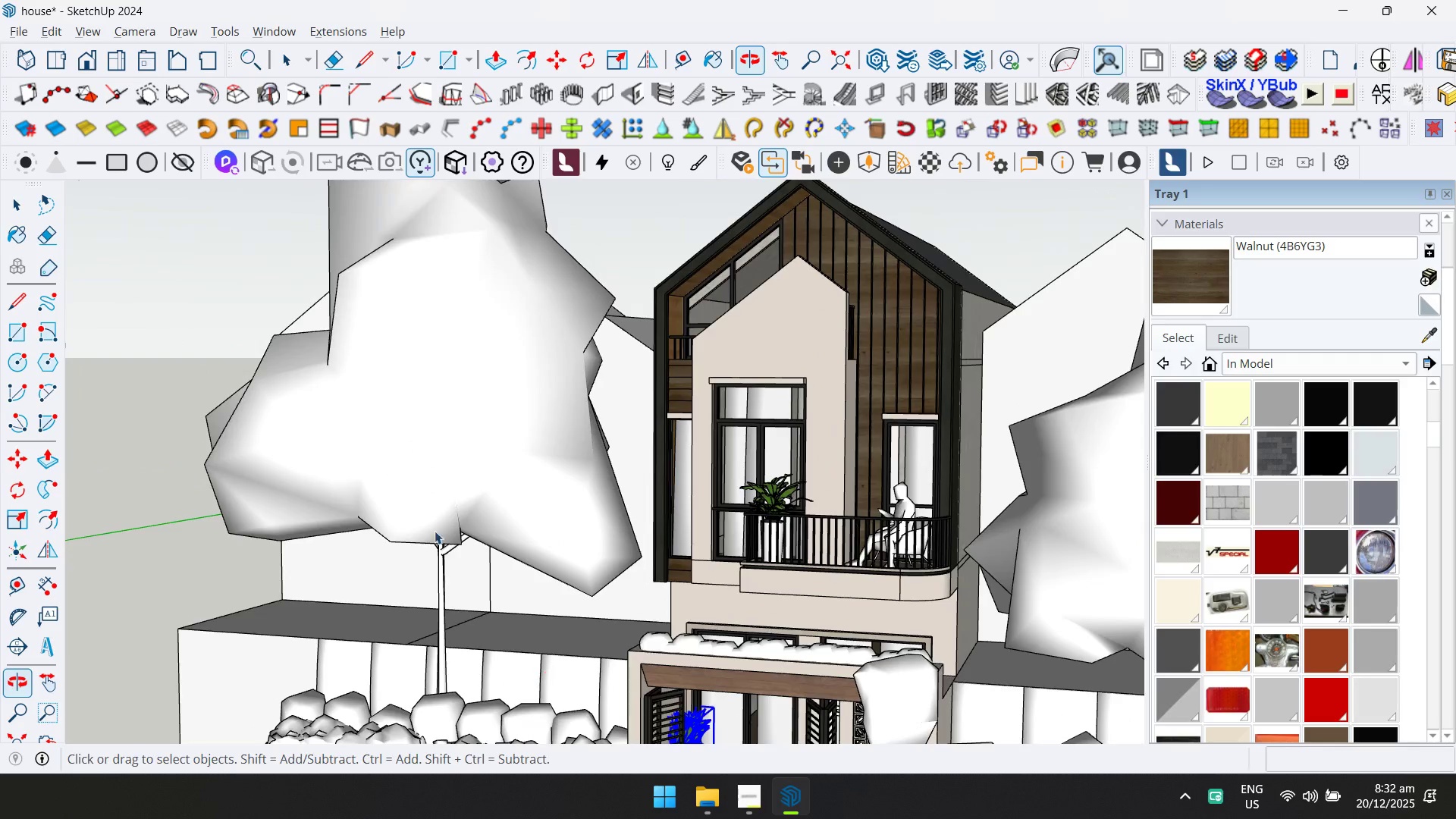 
left_click([281, 275])
 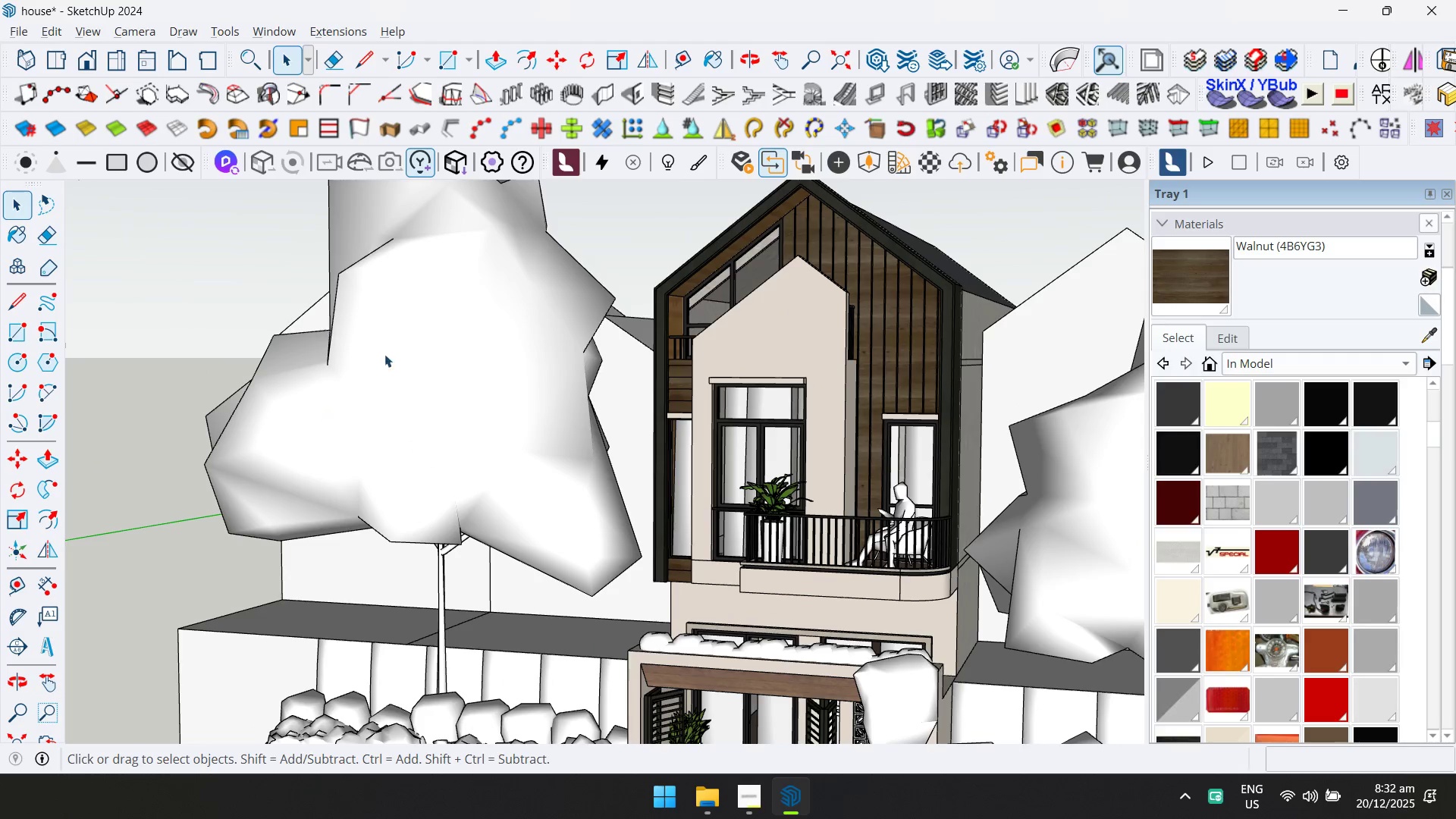 
scroll: coordinate [585, 372], scroll_direction: down, amount: 11.0
 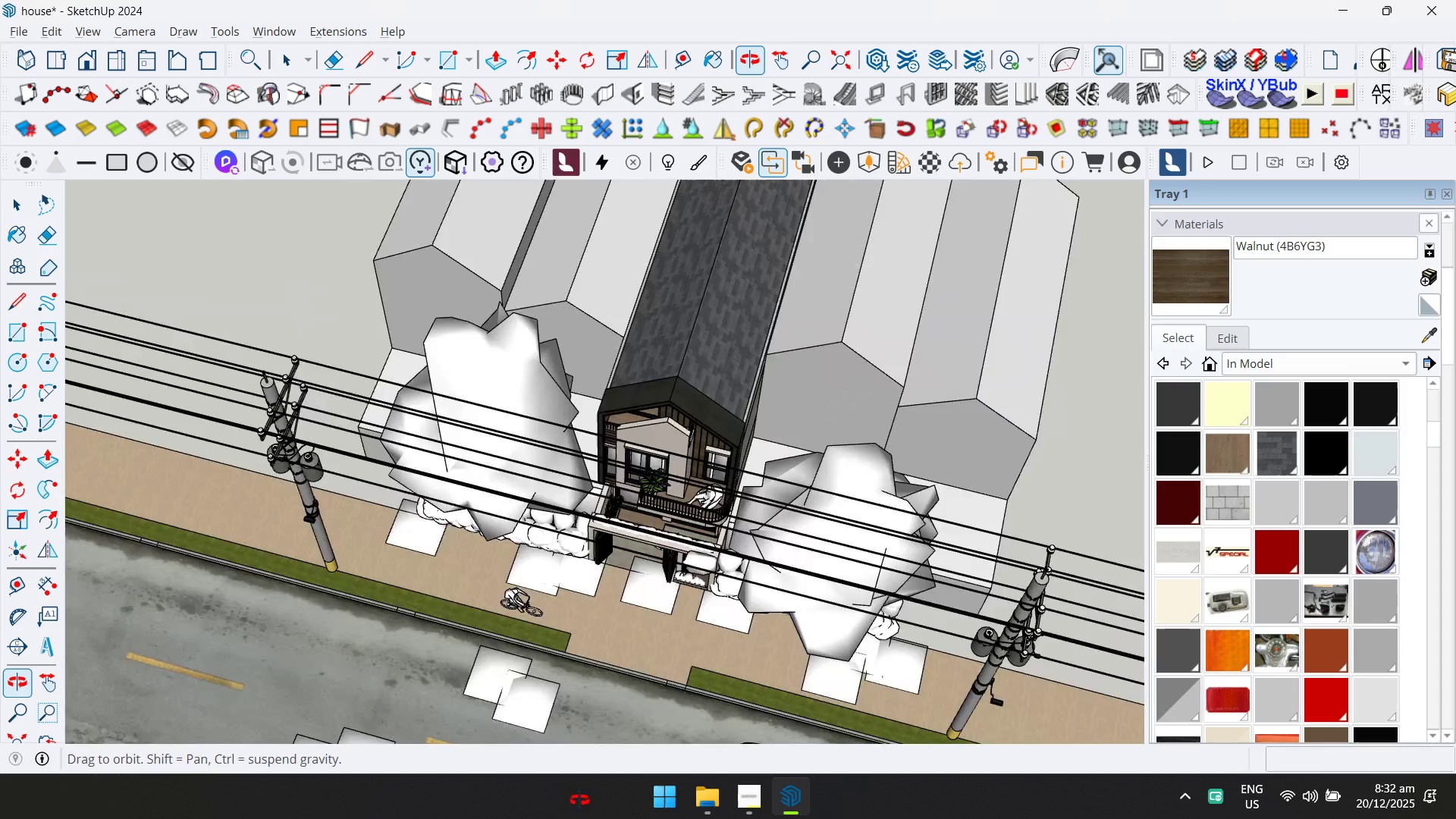 
key(Shift+ShiftLeft)
 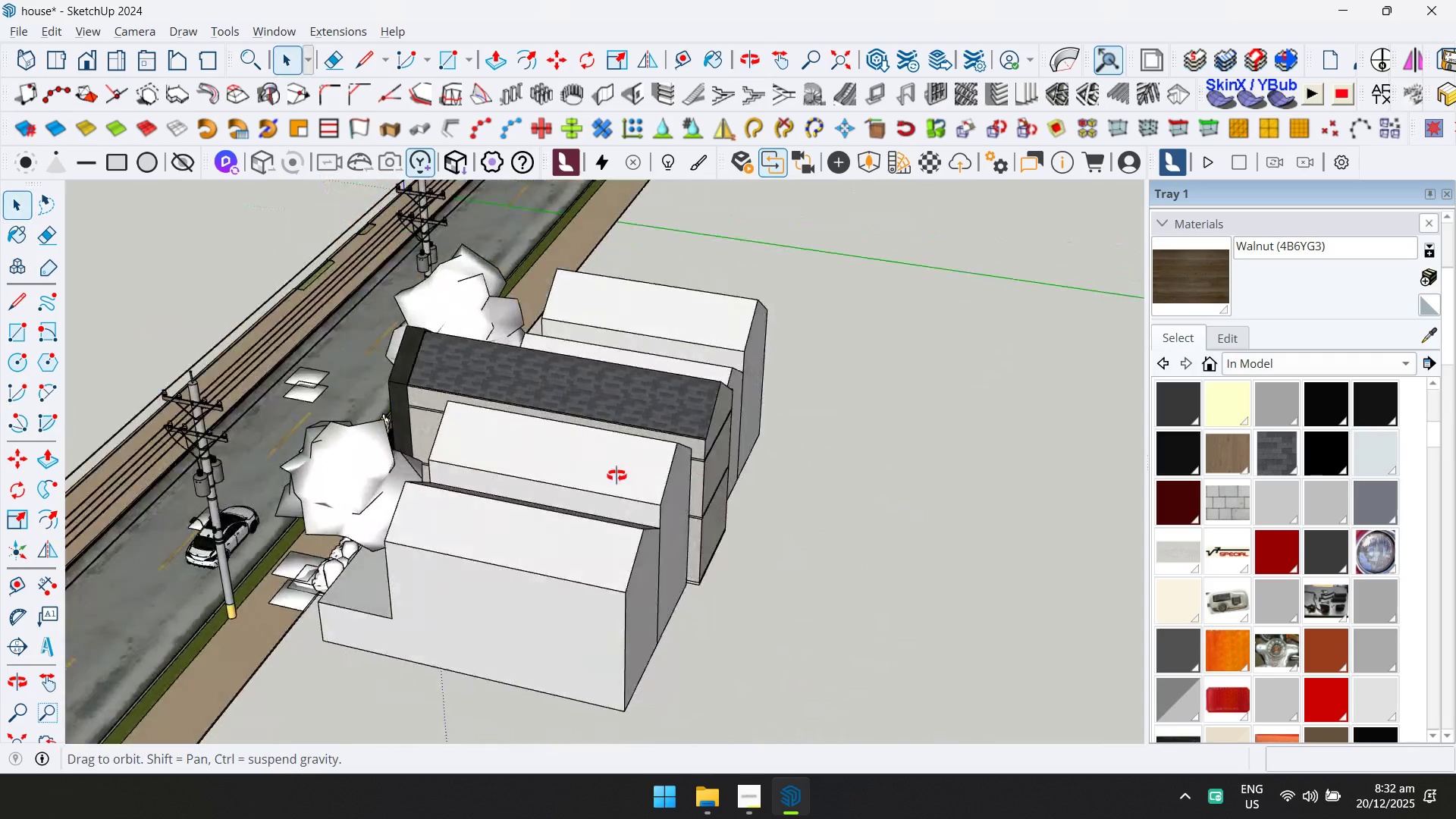 
scroll: coordinate [712, 510], scroll_direction: down, amount: 5.0
 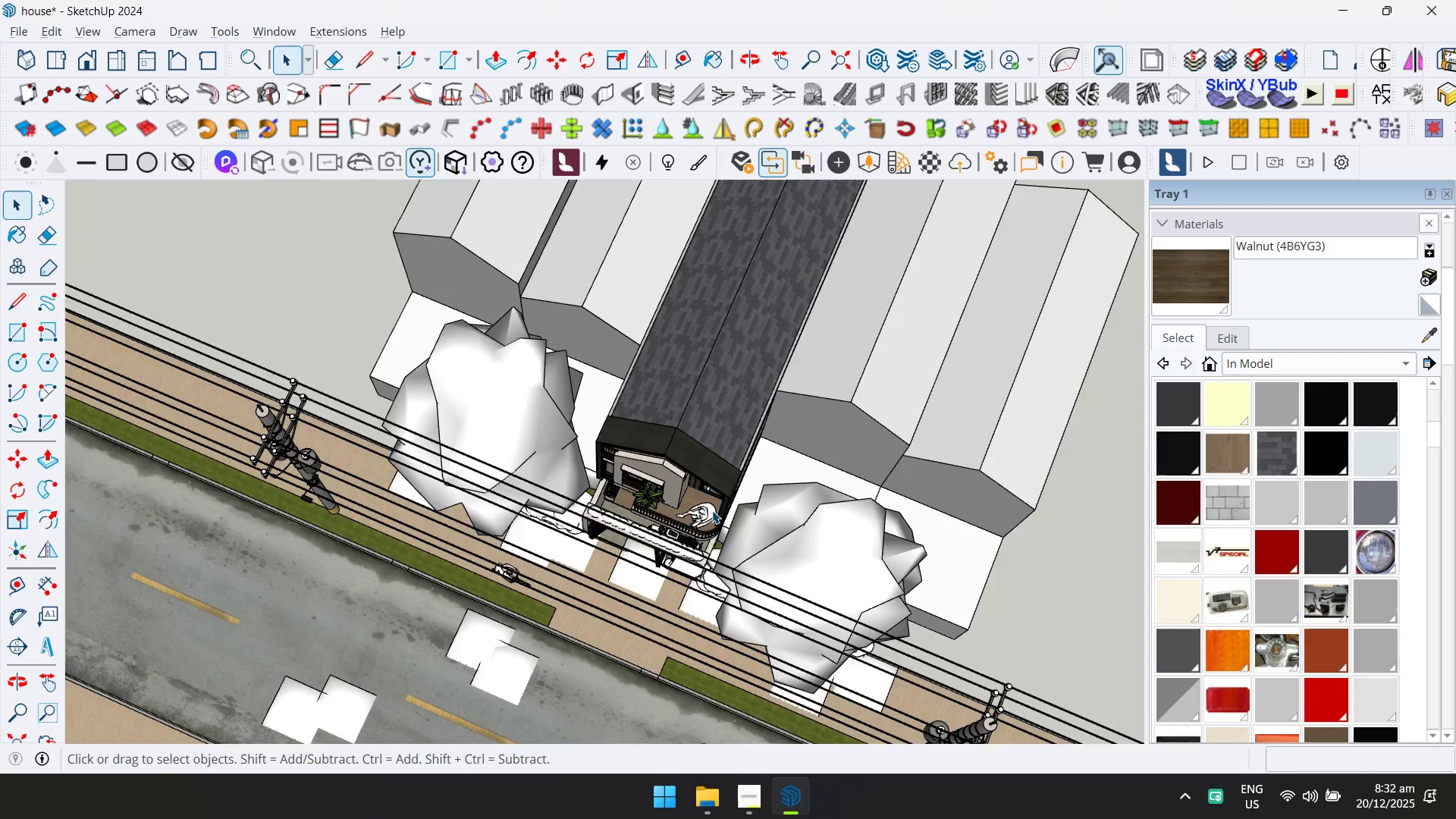 
key(Control+ControlLeft)
 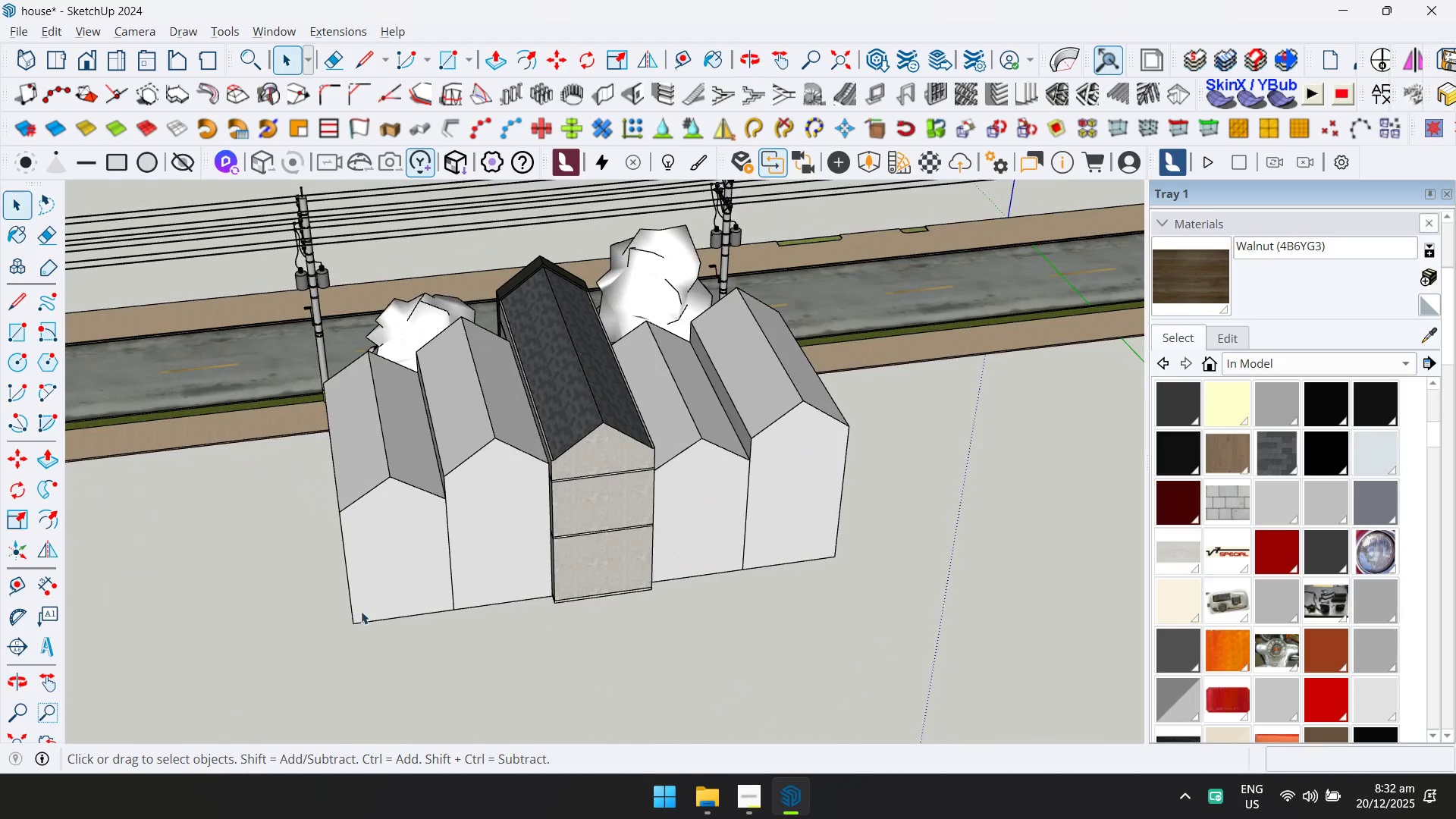 
key(T)
 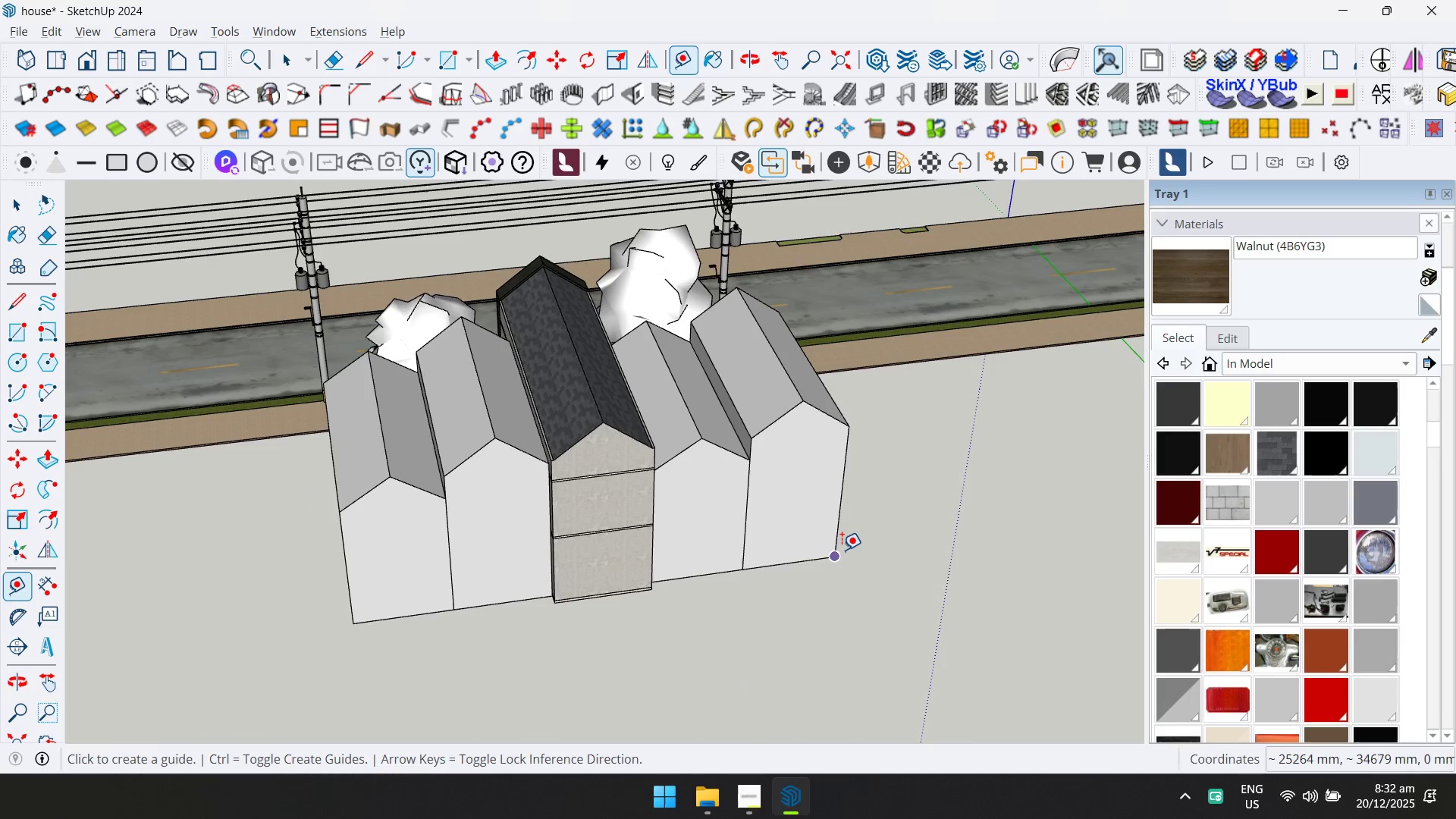 
left_click([842, 550])
 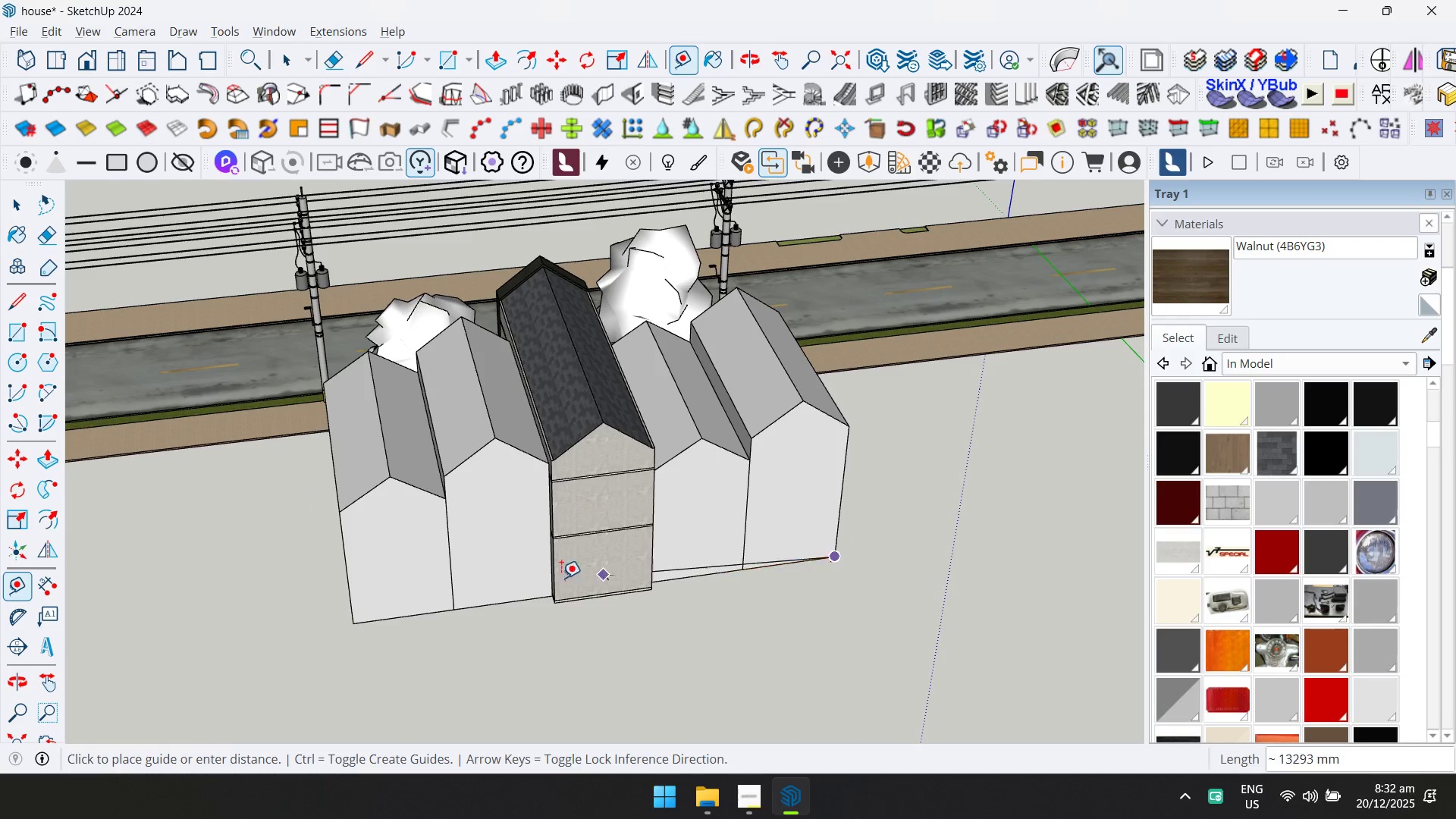 
key(Escape)
 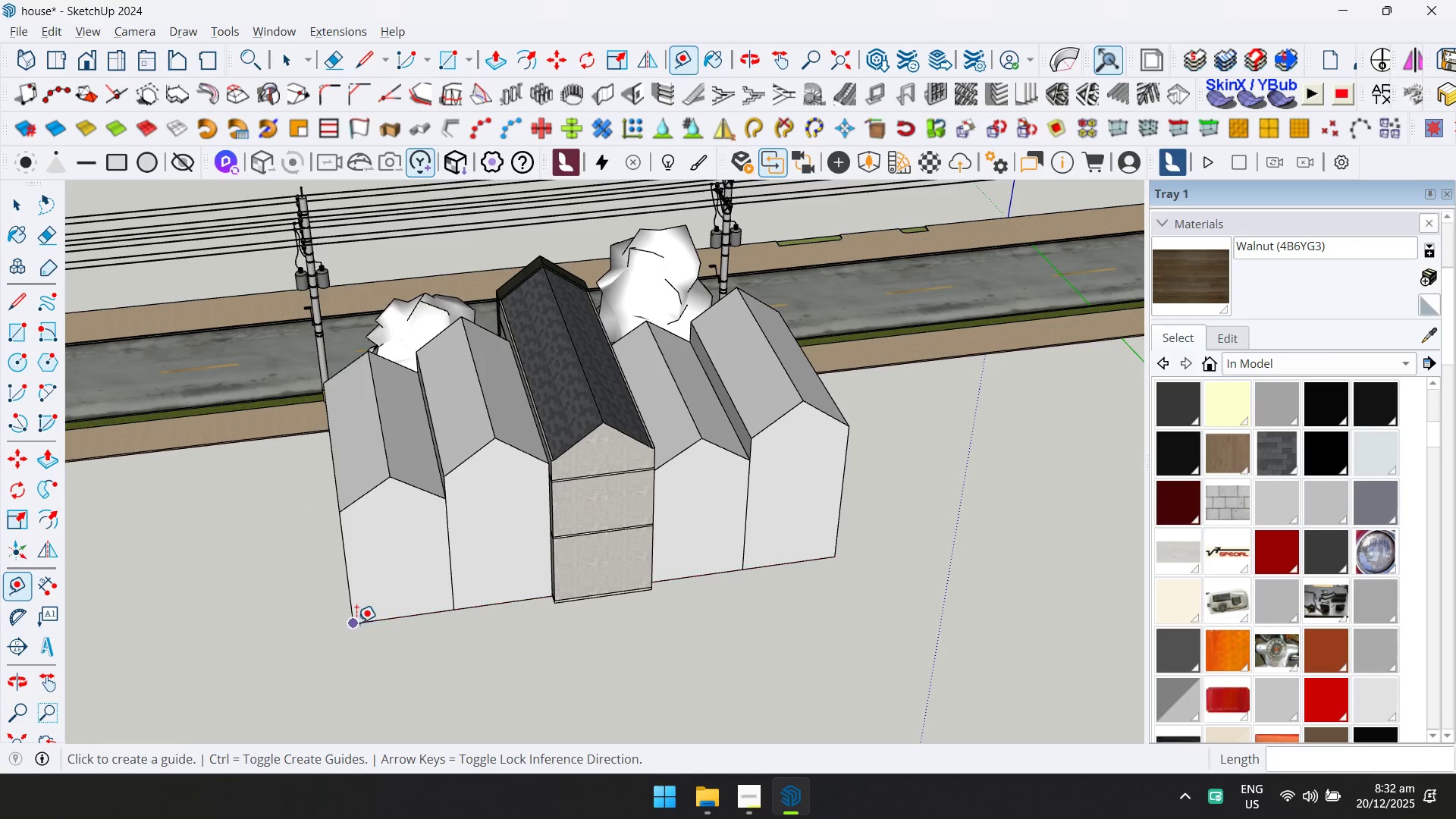 
left_click_drag(start_coordinate=[354, 626], to_coordinate=[353, 634])
 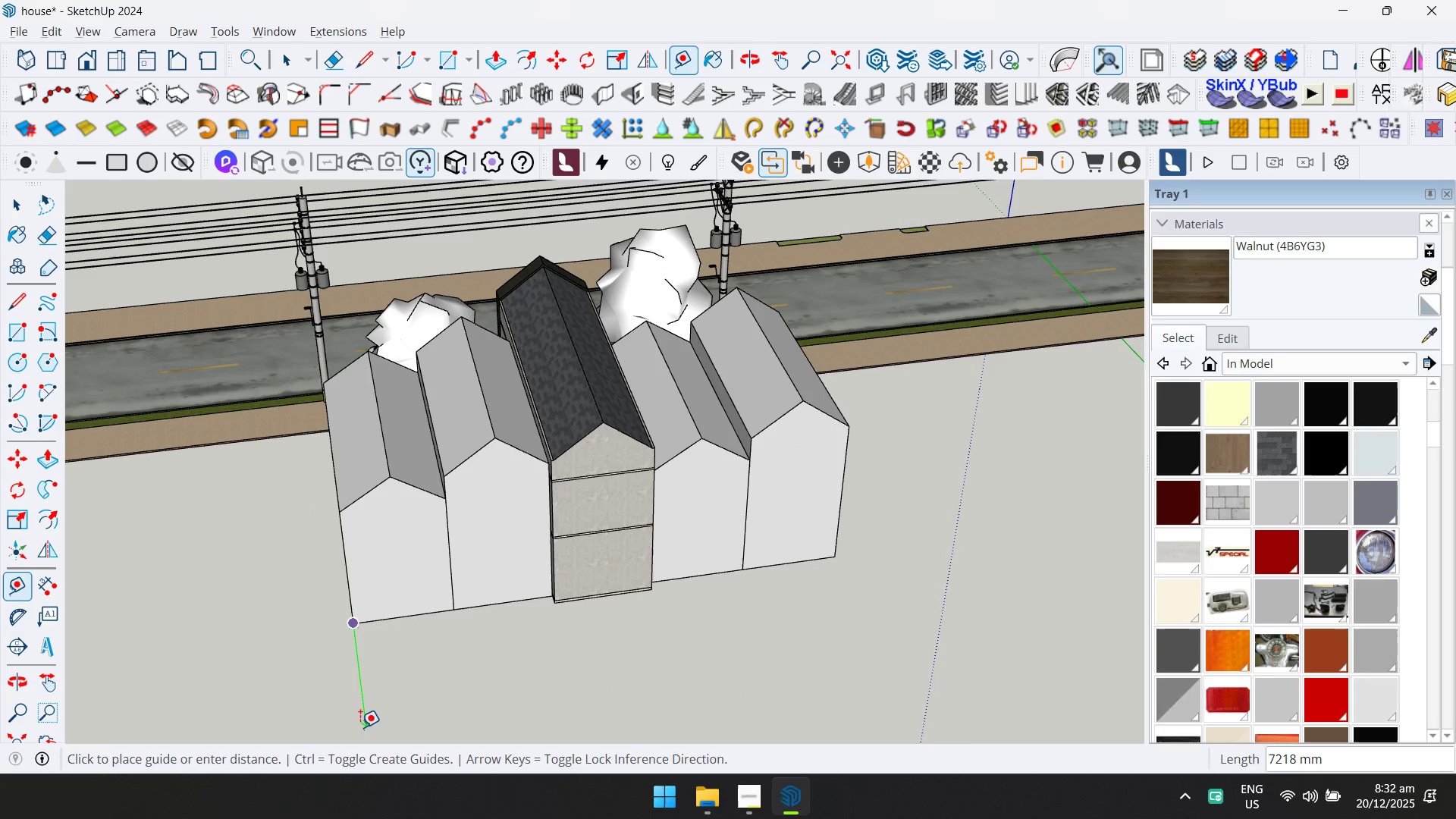 
left_click([360, 727])
 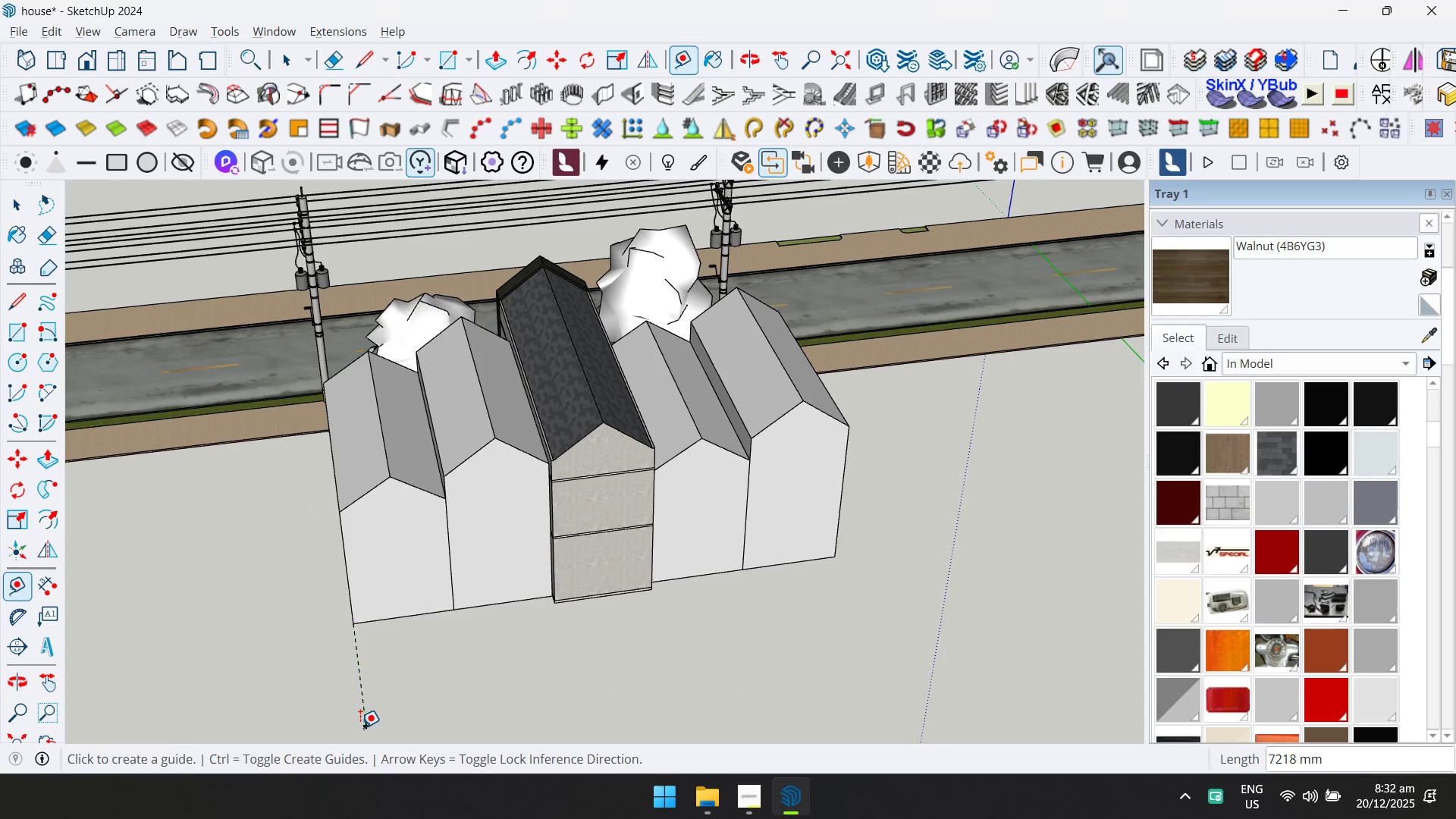 
key(Escape)
 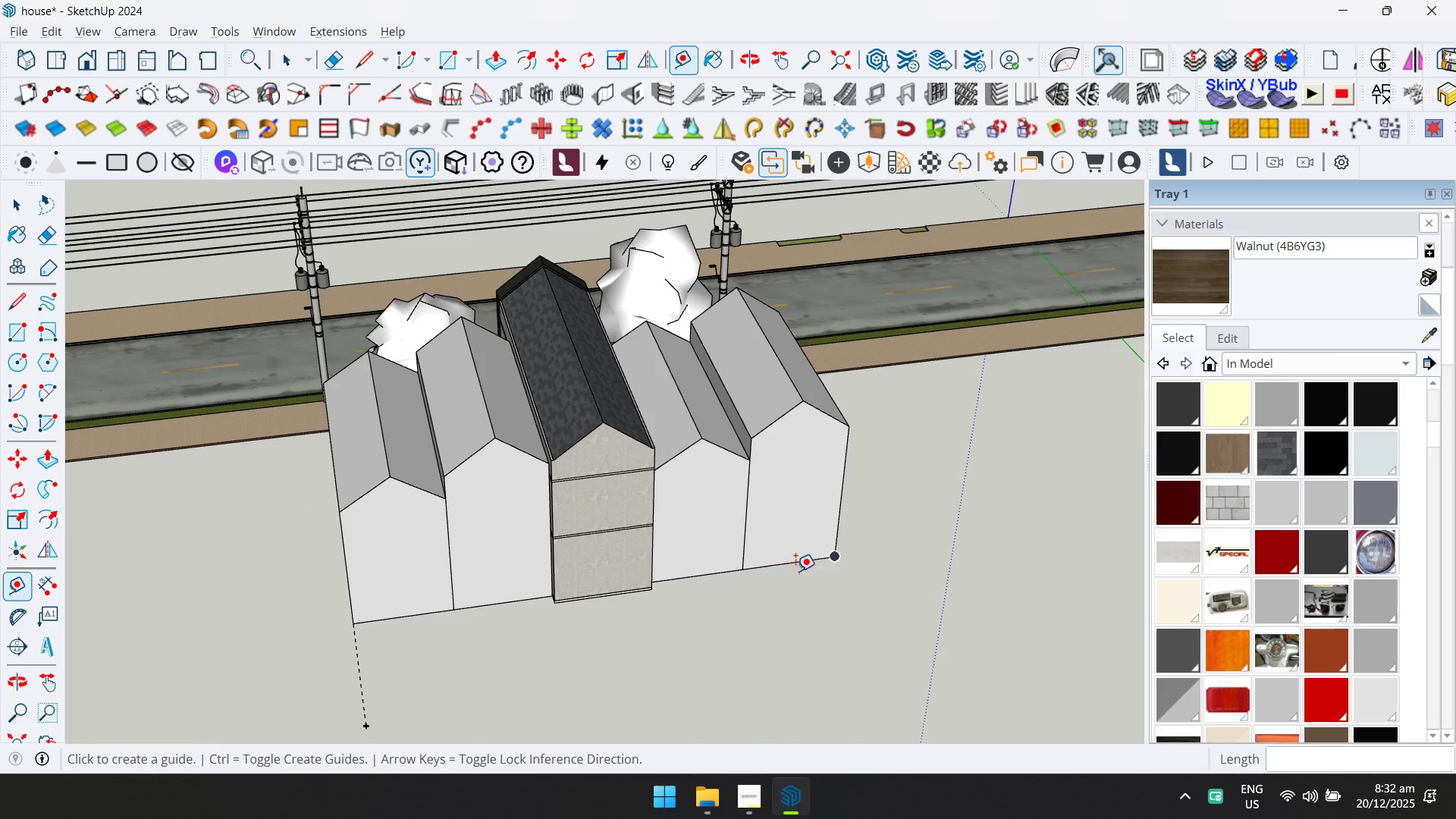 
key(R)
 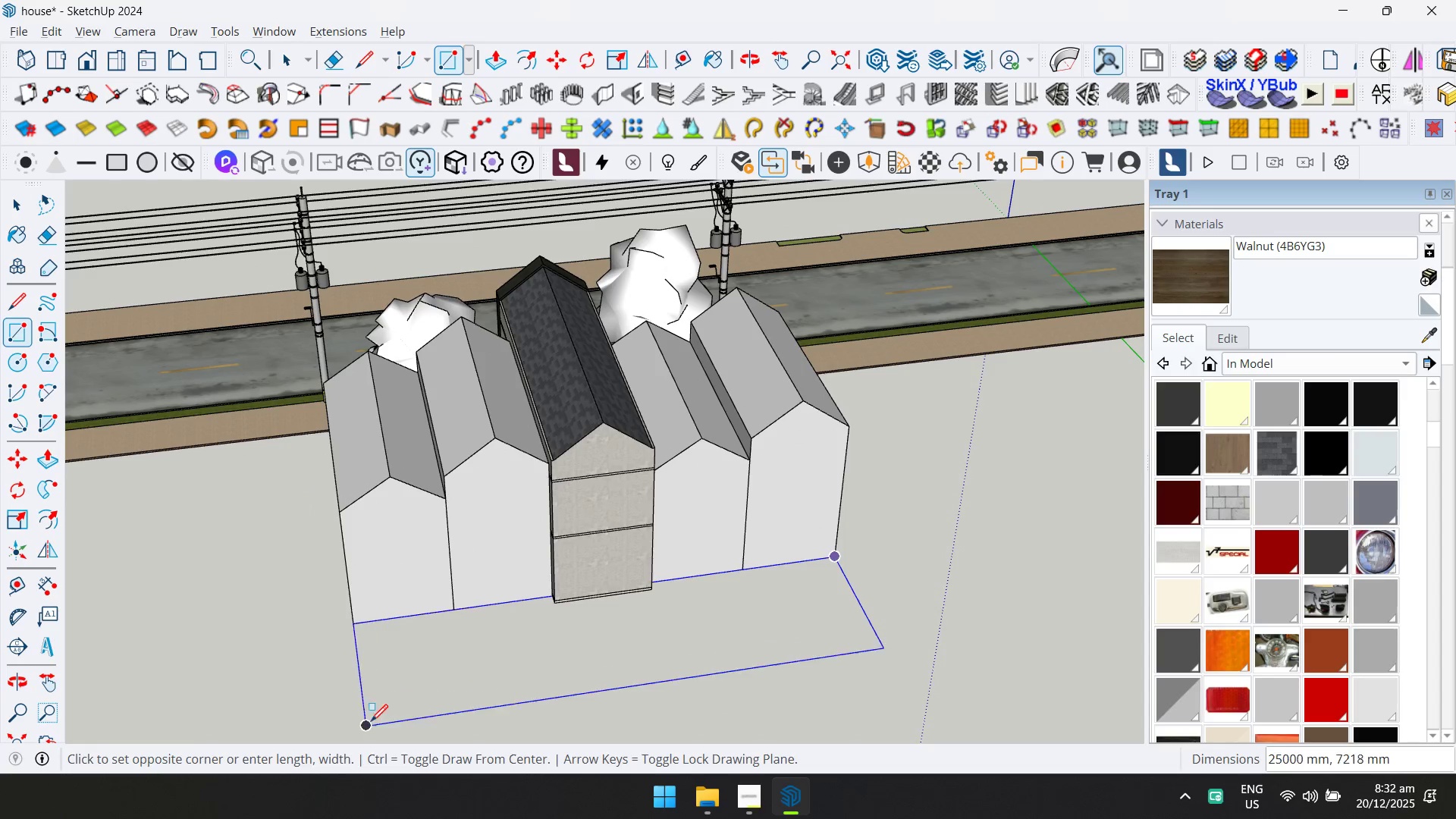 
key(Space)
 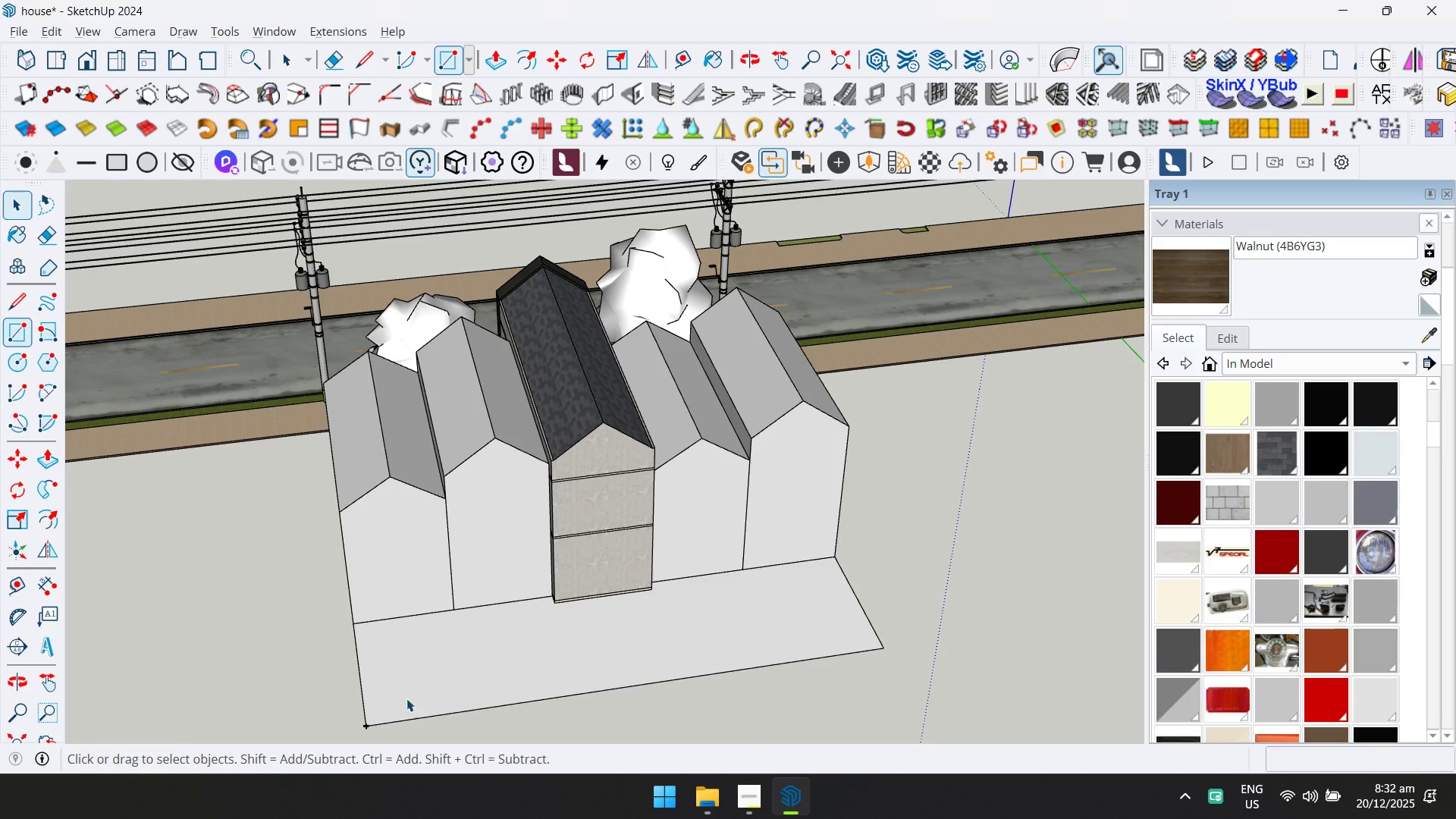 
double_click([434, 674])
 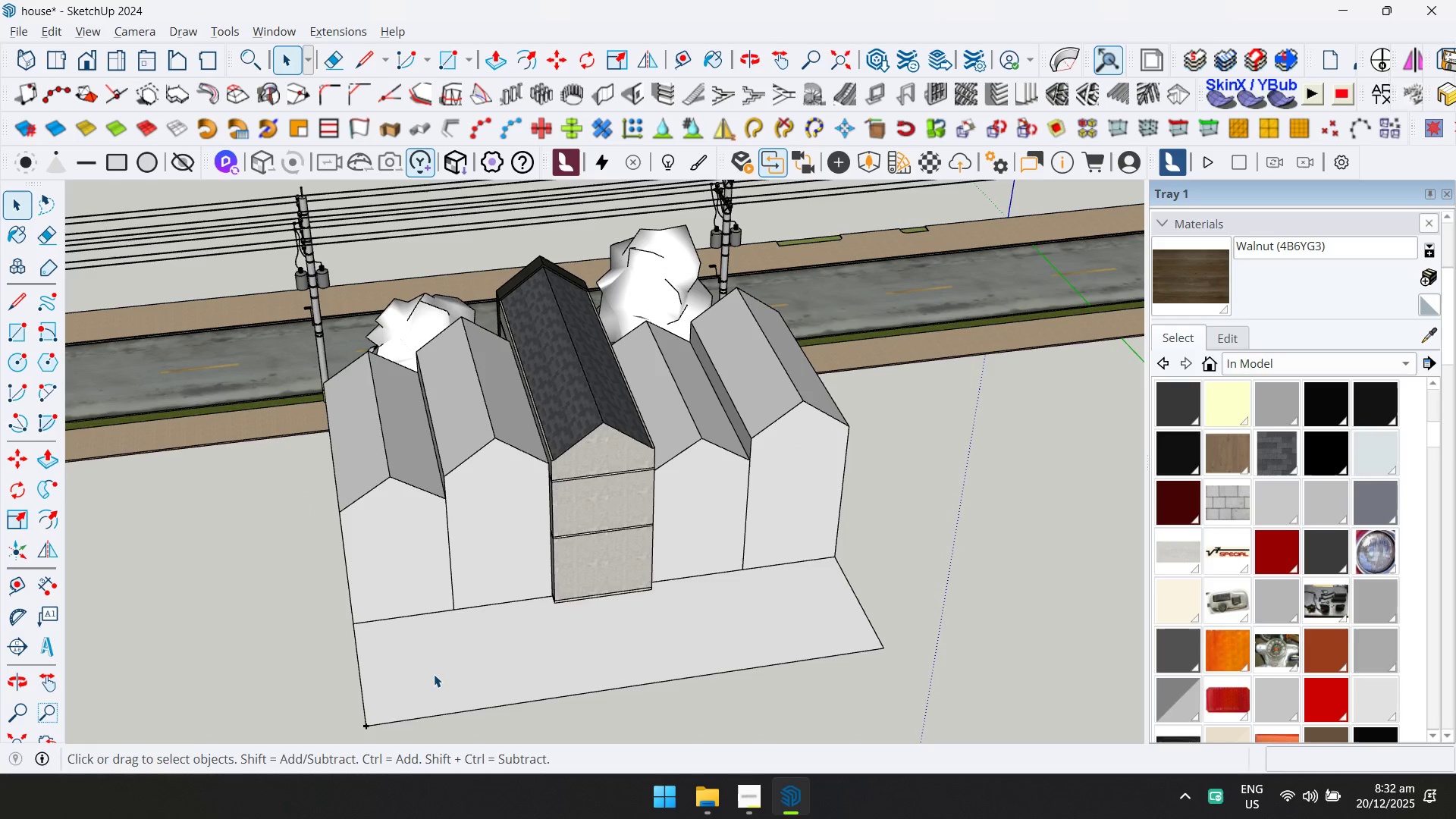 
triple_click([434, 674])
 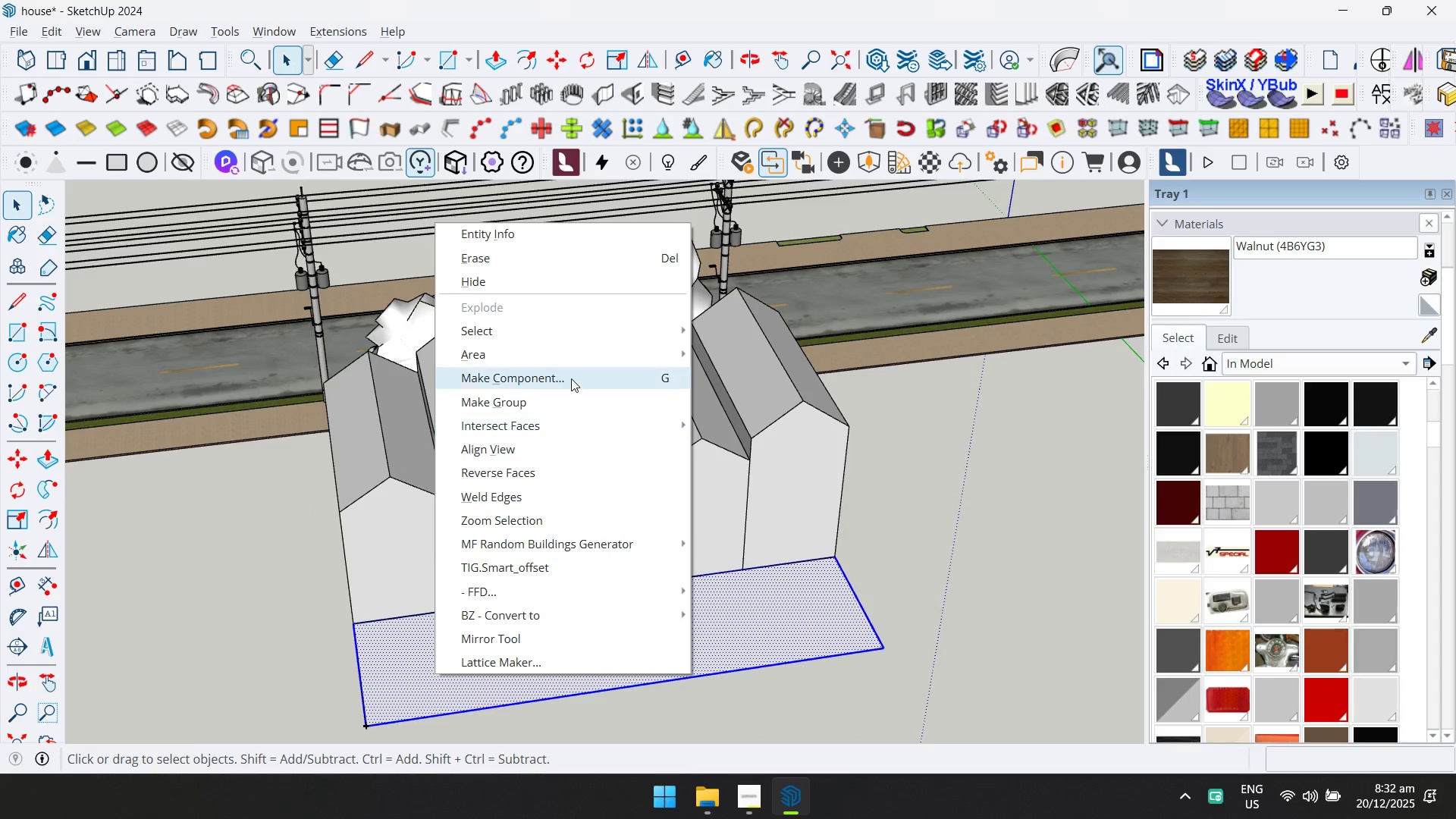 
left_click([568, 410])